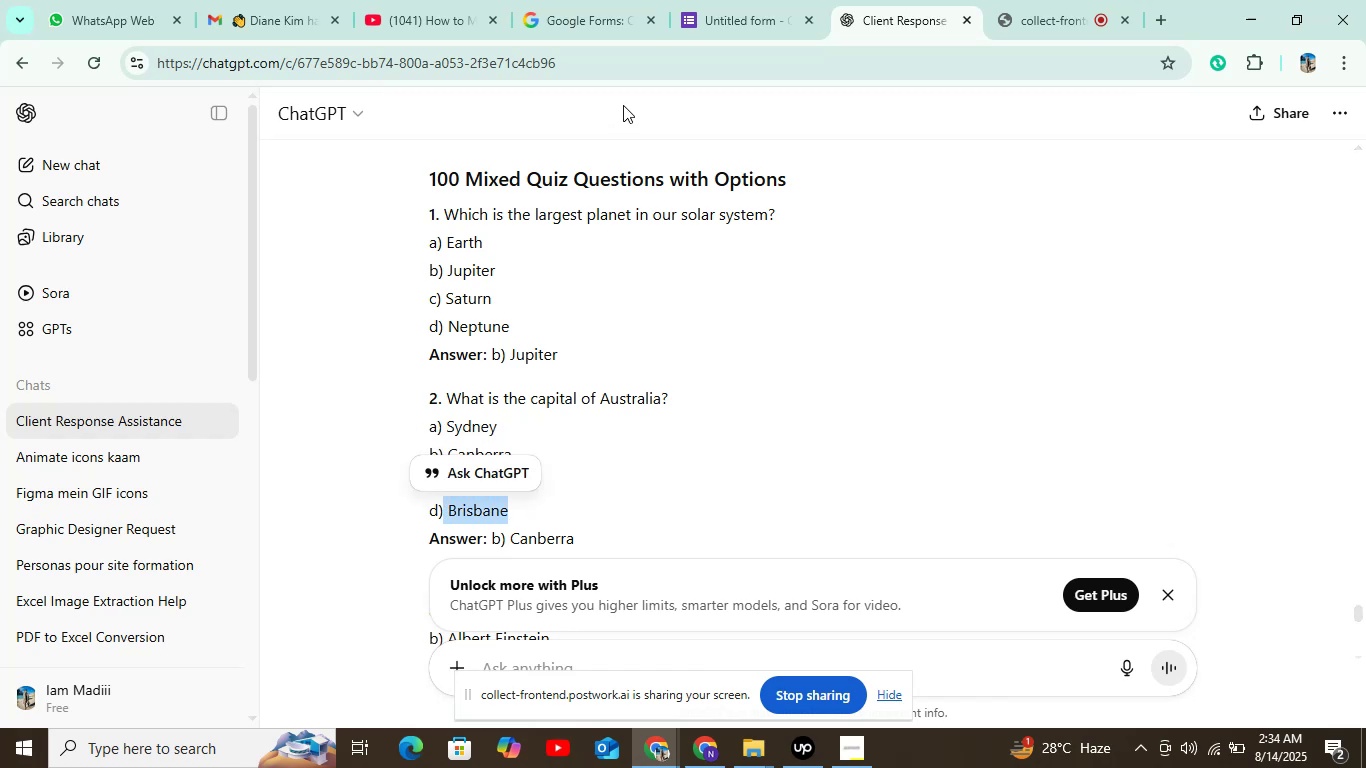 
left_click([747, 25])
 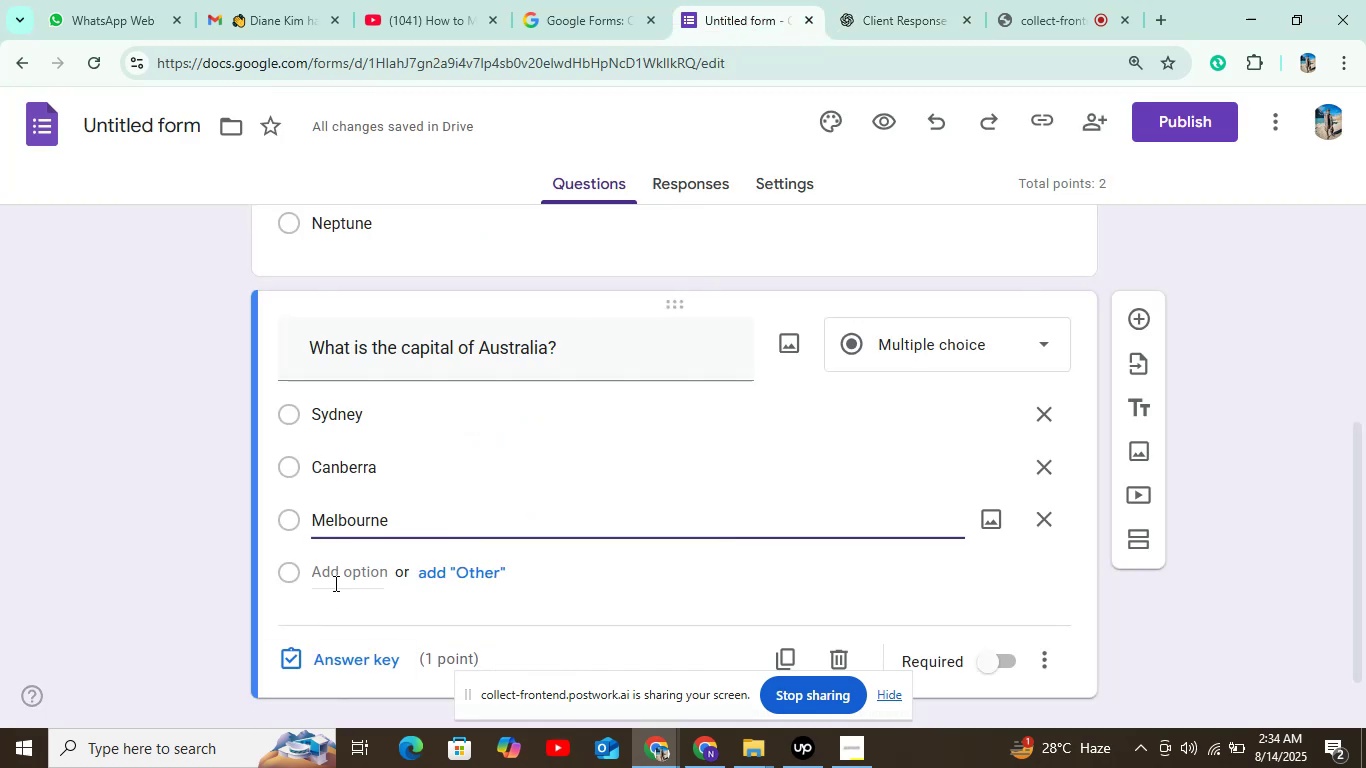 
left_click([344, 572])
 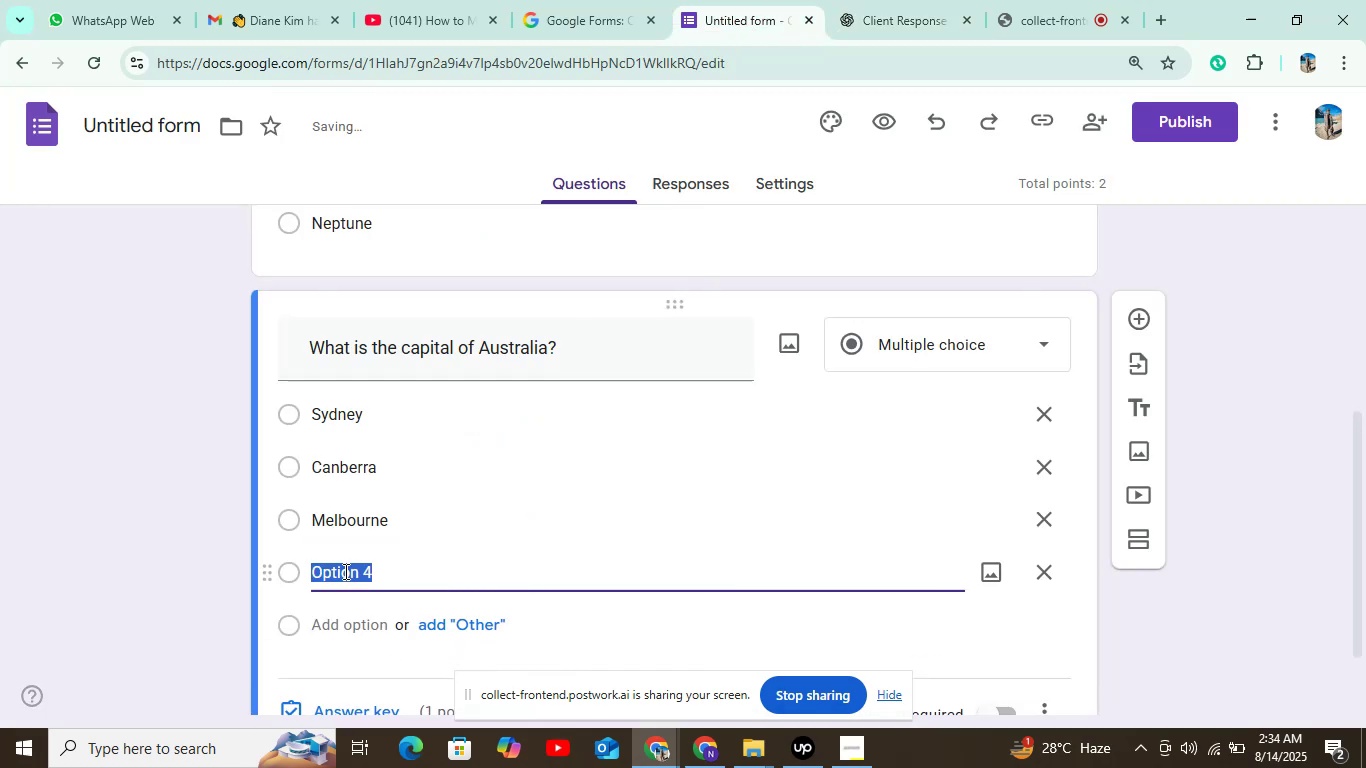 
key(Control+V)
 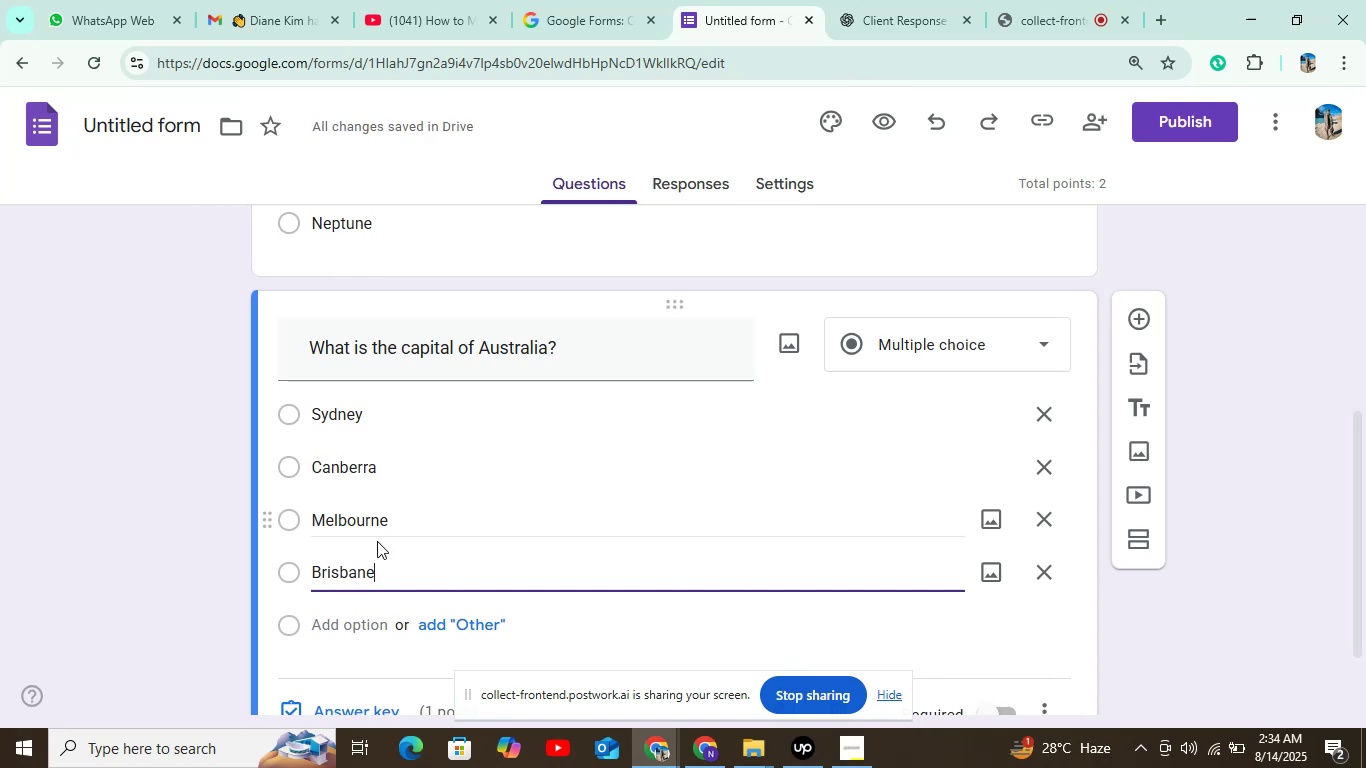 
wait(6.24)
 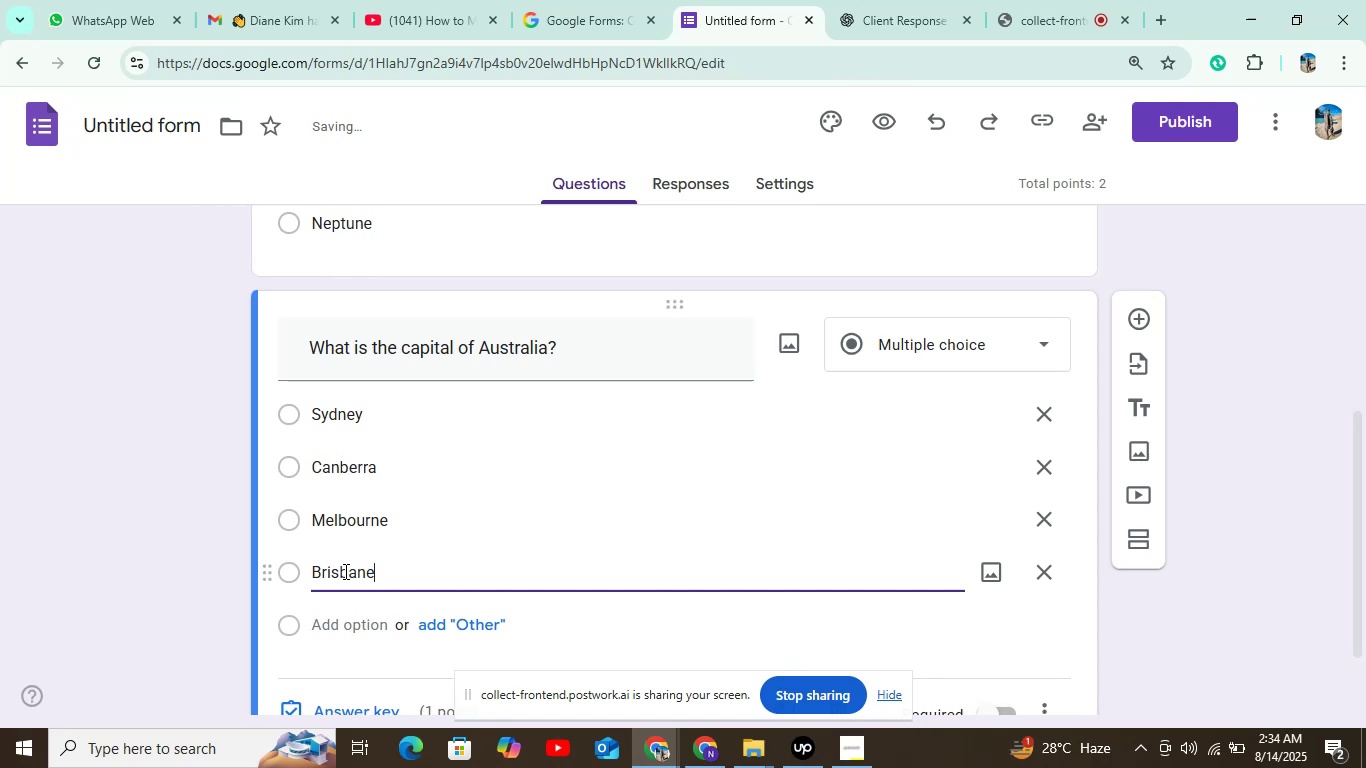 
scroll: coordinate [427, 582], scroll_direction: down, amount: 2.0
 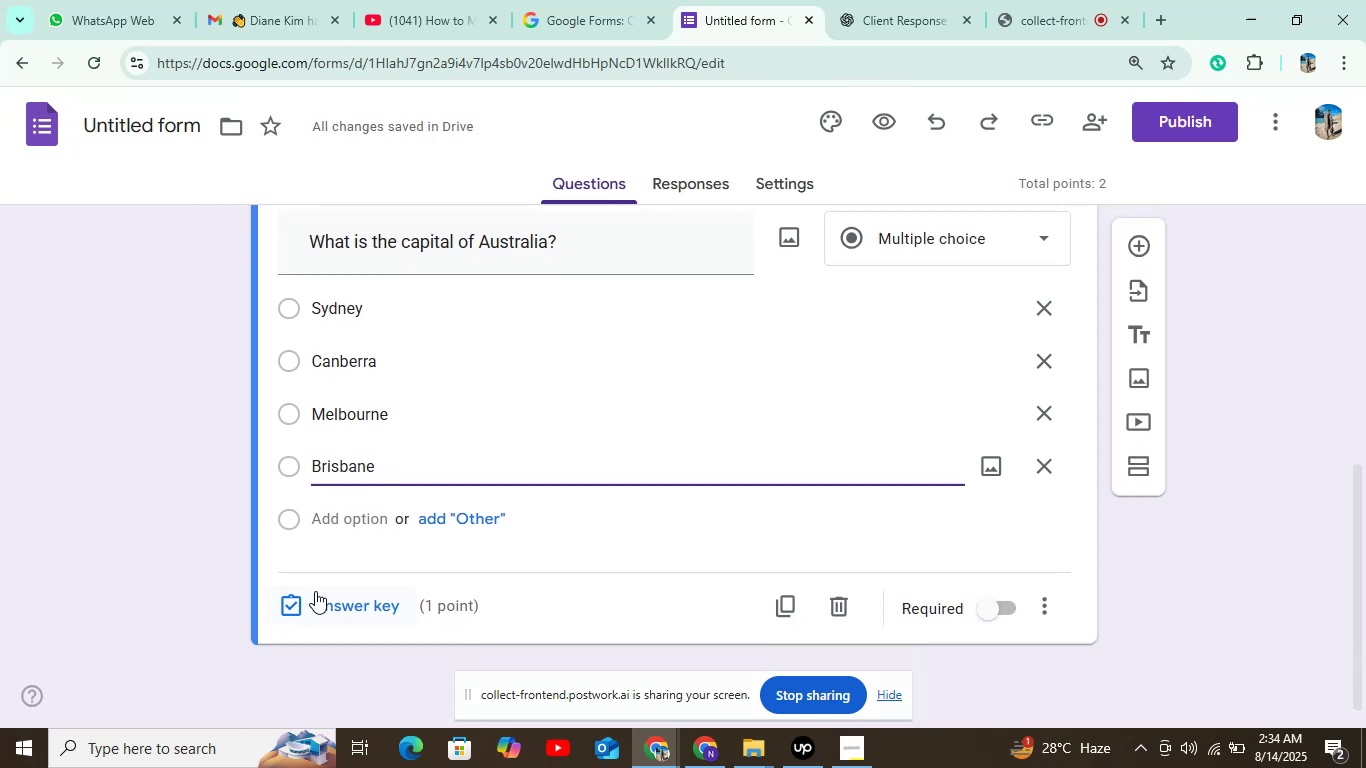 
left_click([312, 591])
 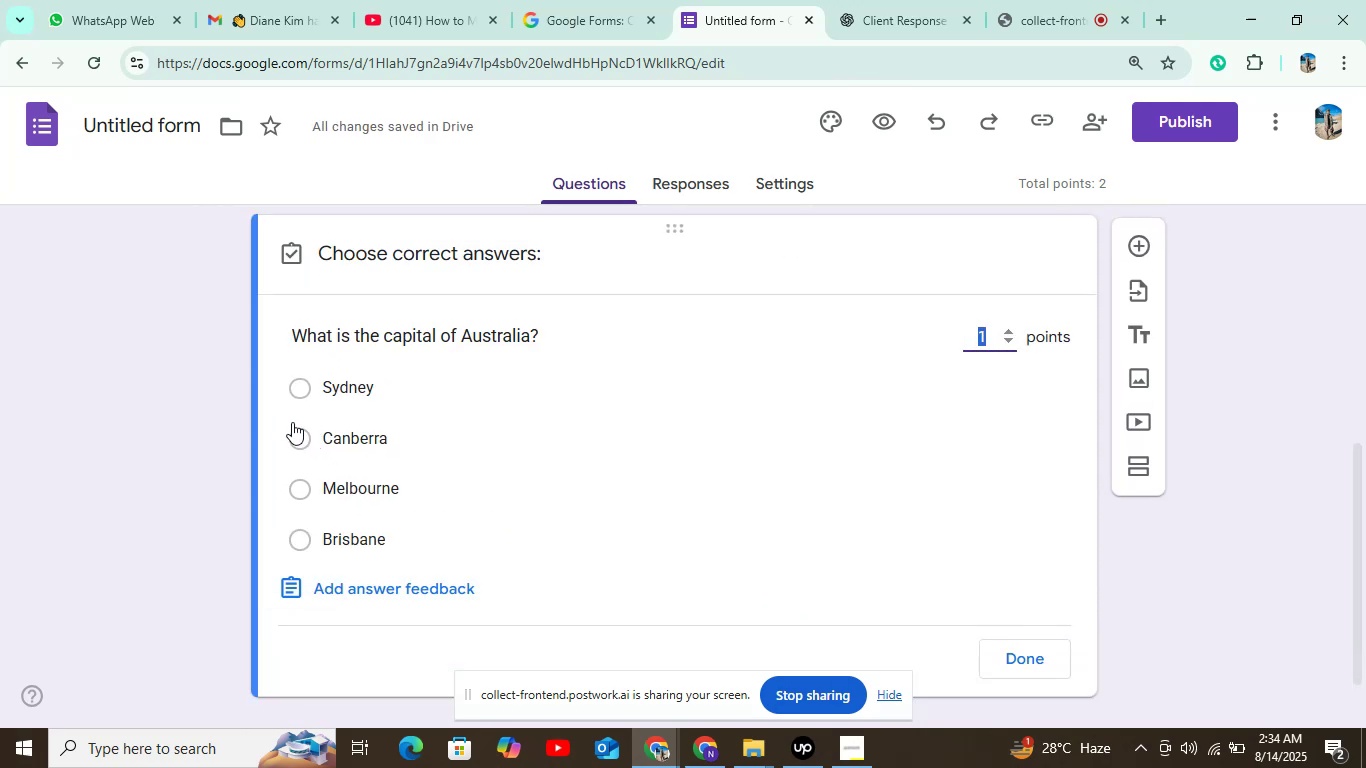 
left_click([291, 439])
 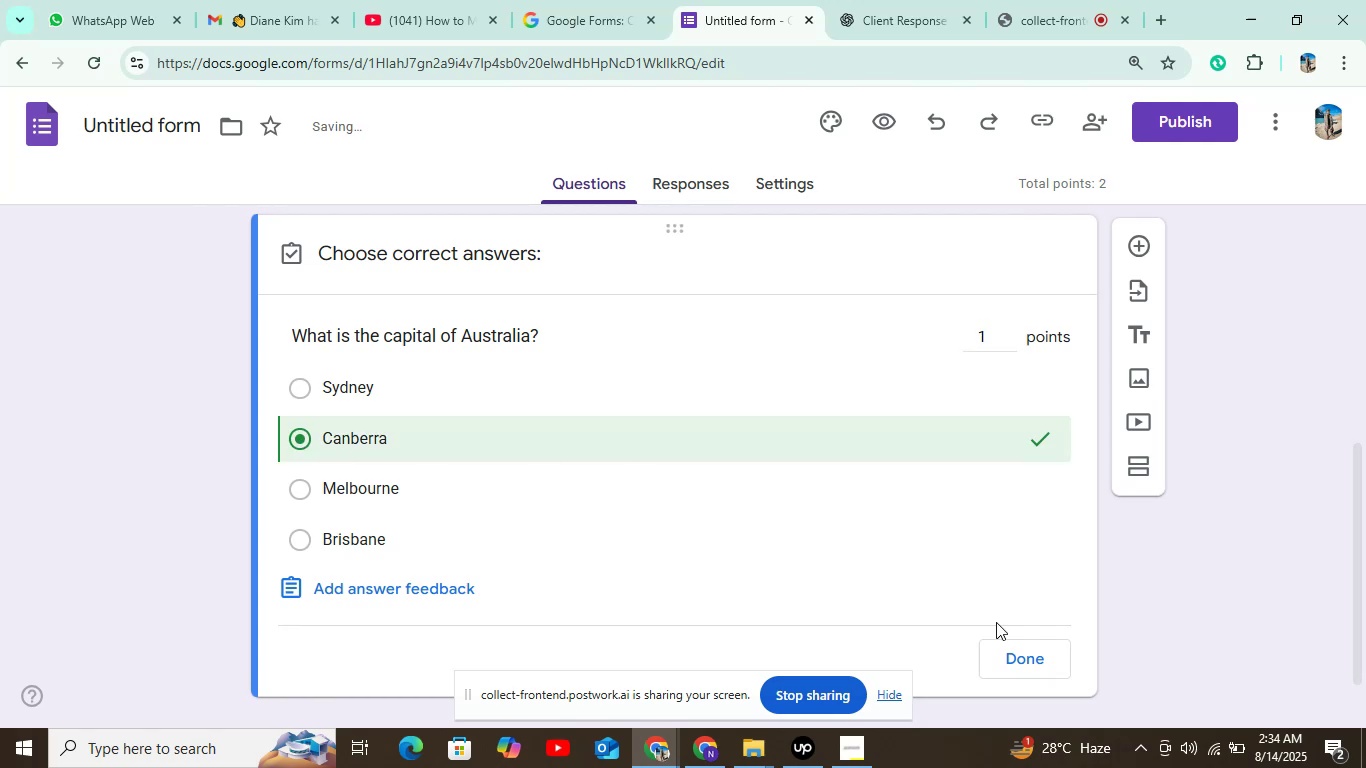 
left_click([1017, 651])
 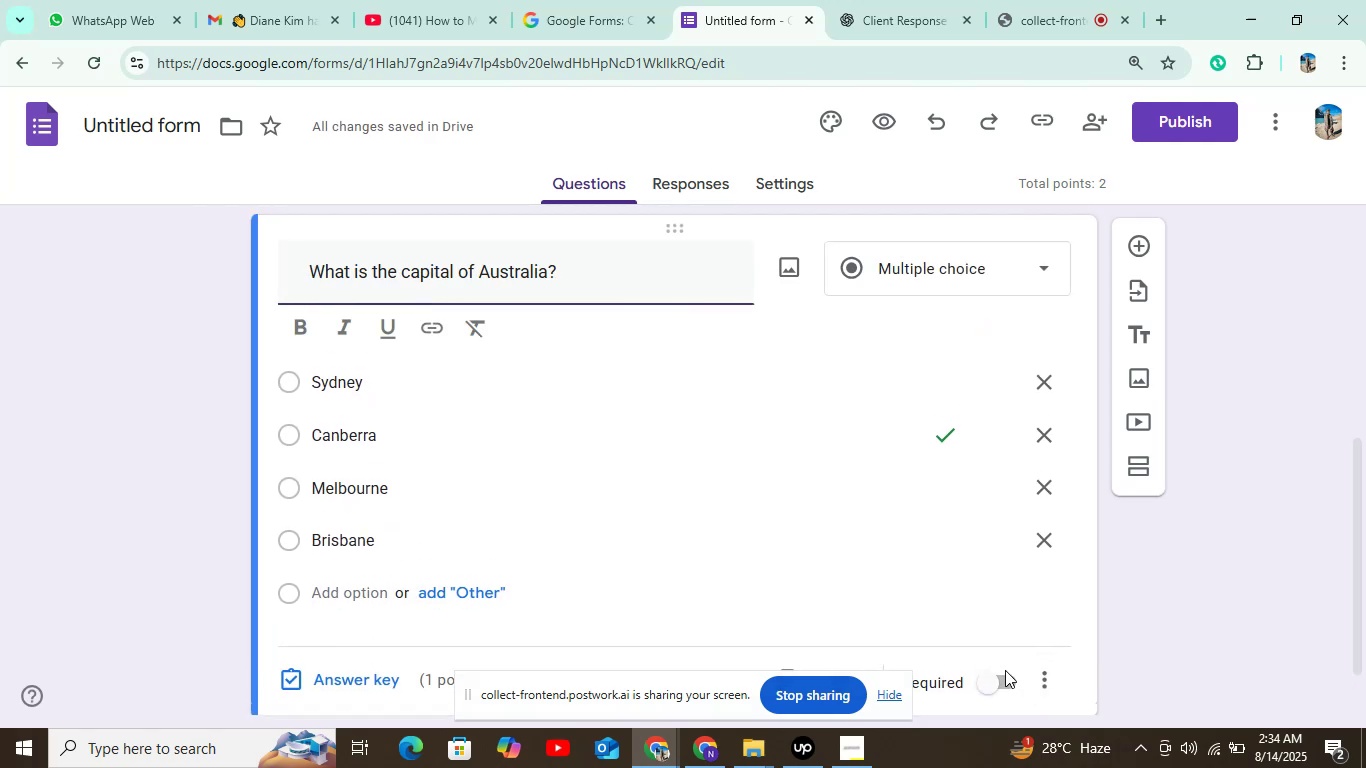 
left_click([1001, 684])
 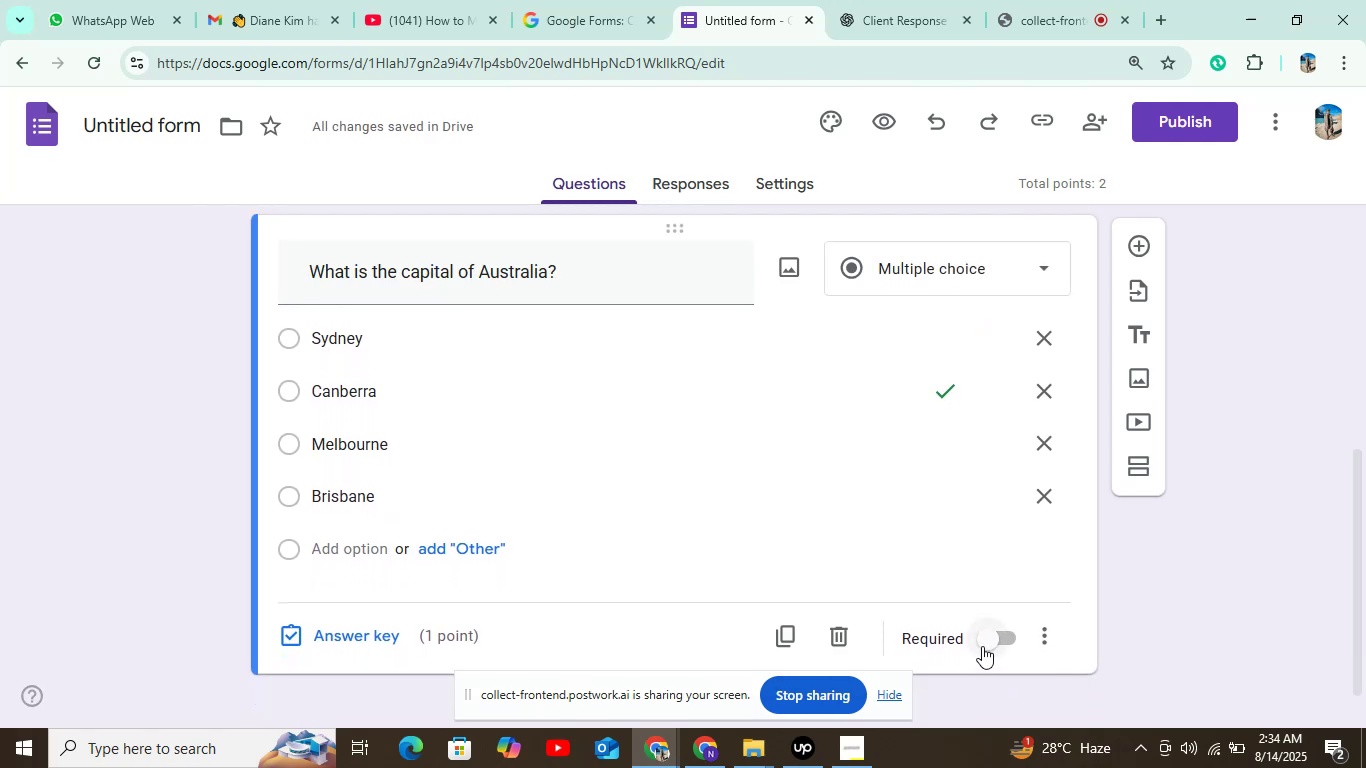 
left_click([982, 642])
 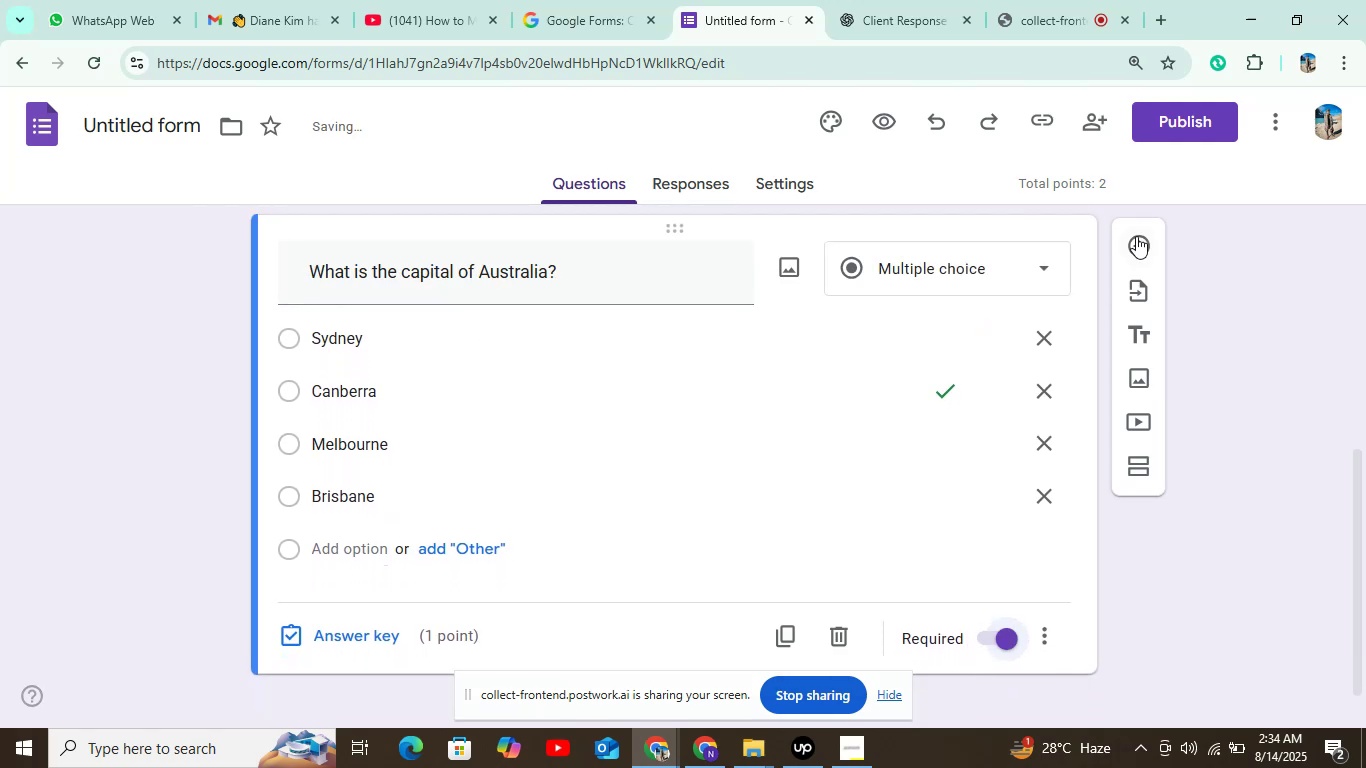 
left_click([1134, 240])
 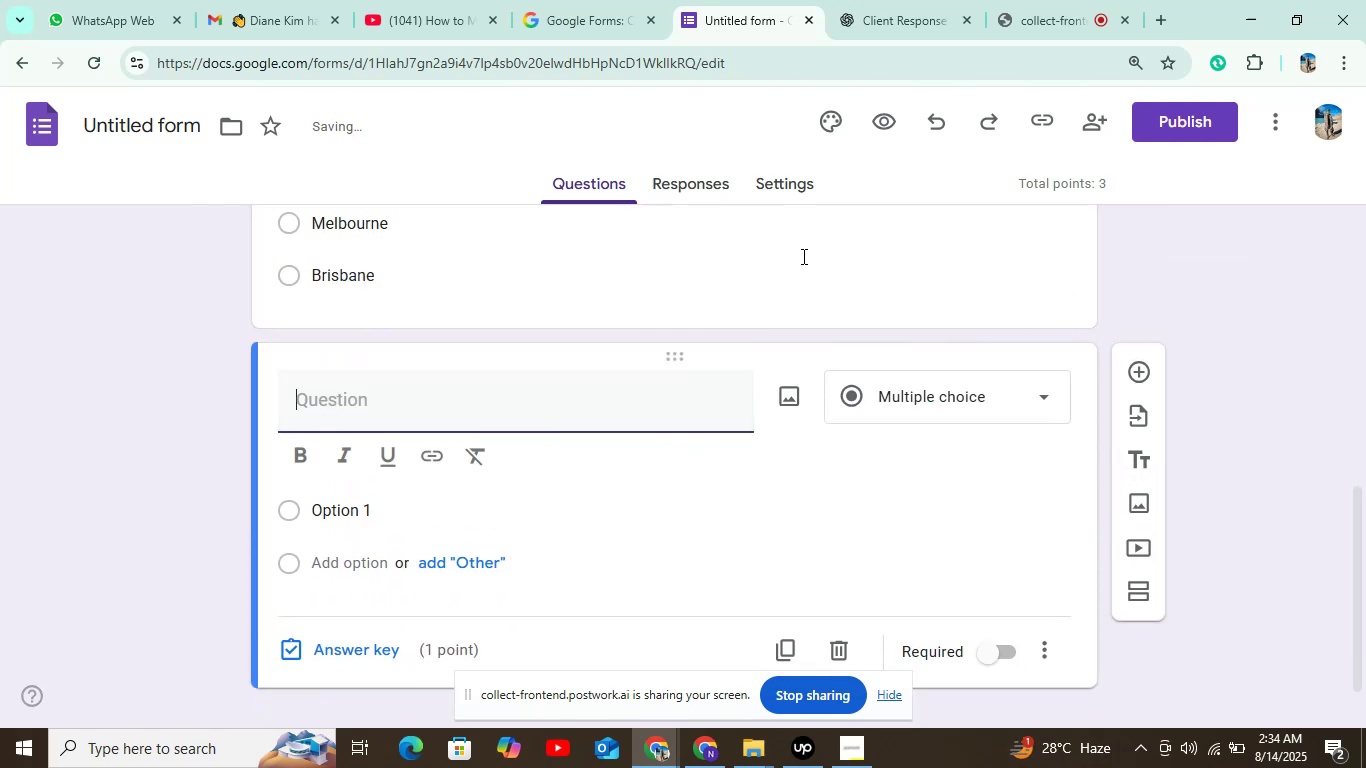 
left_click([859, 5])
 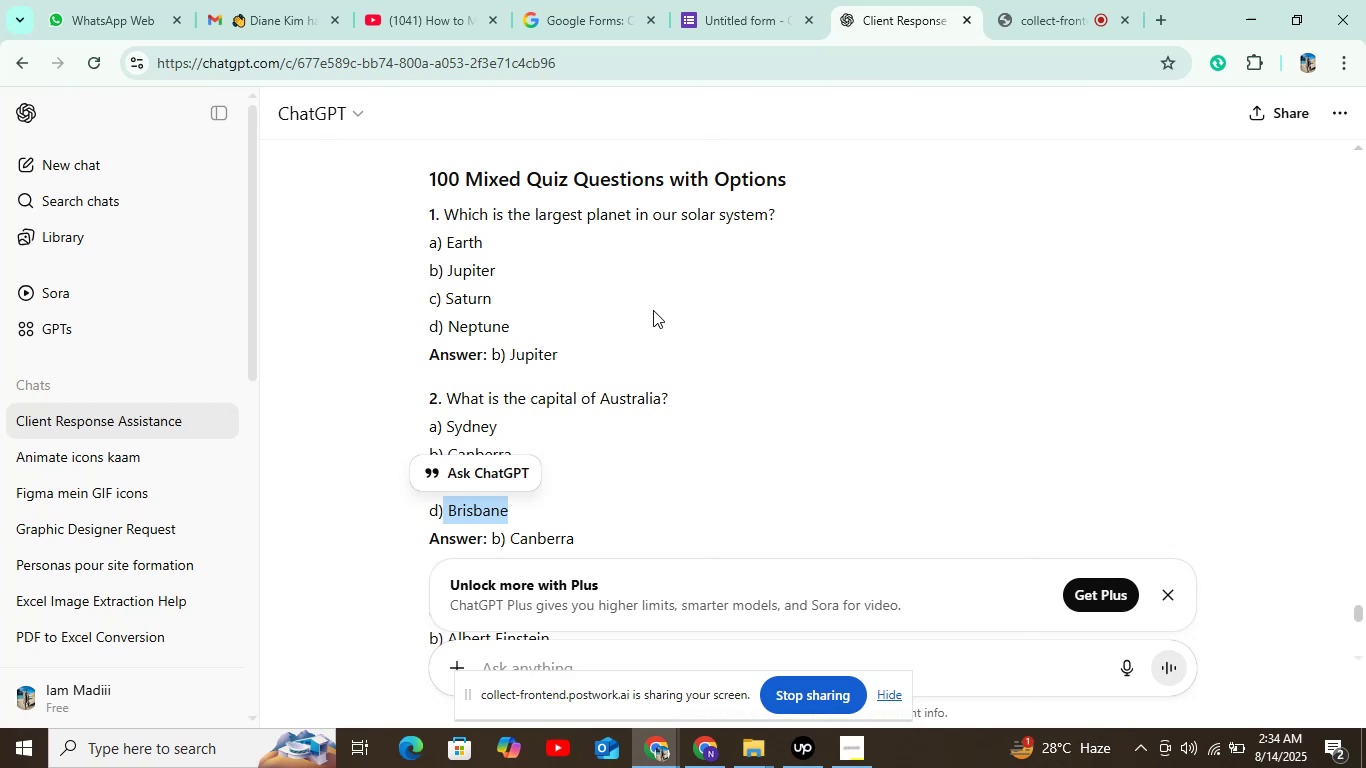 
scroll: coordinate [665, 313], scroll_direction: down, amount: 2.0
 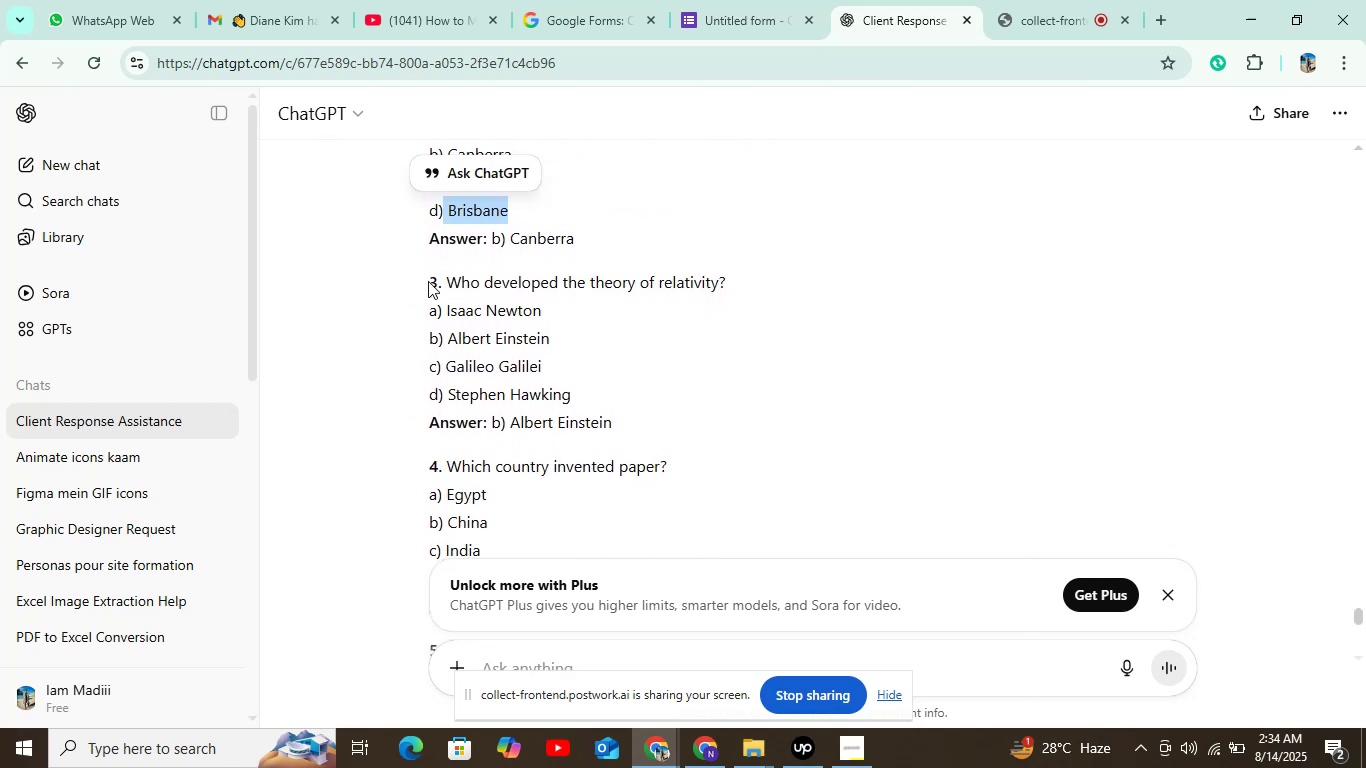 
left_click_drag(start_coordinate=[438, 281], to_coordinate=[754, 278])
 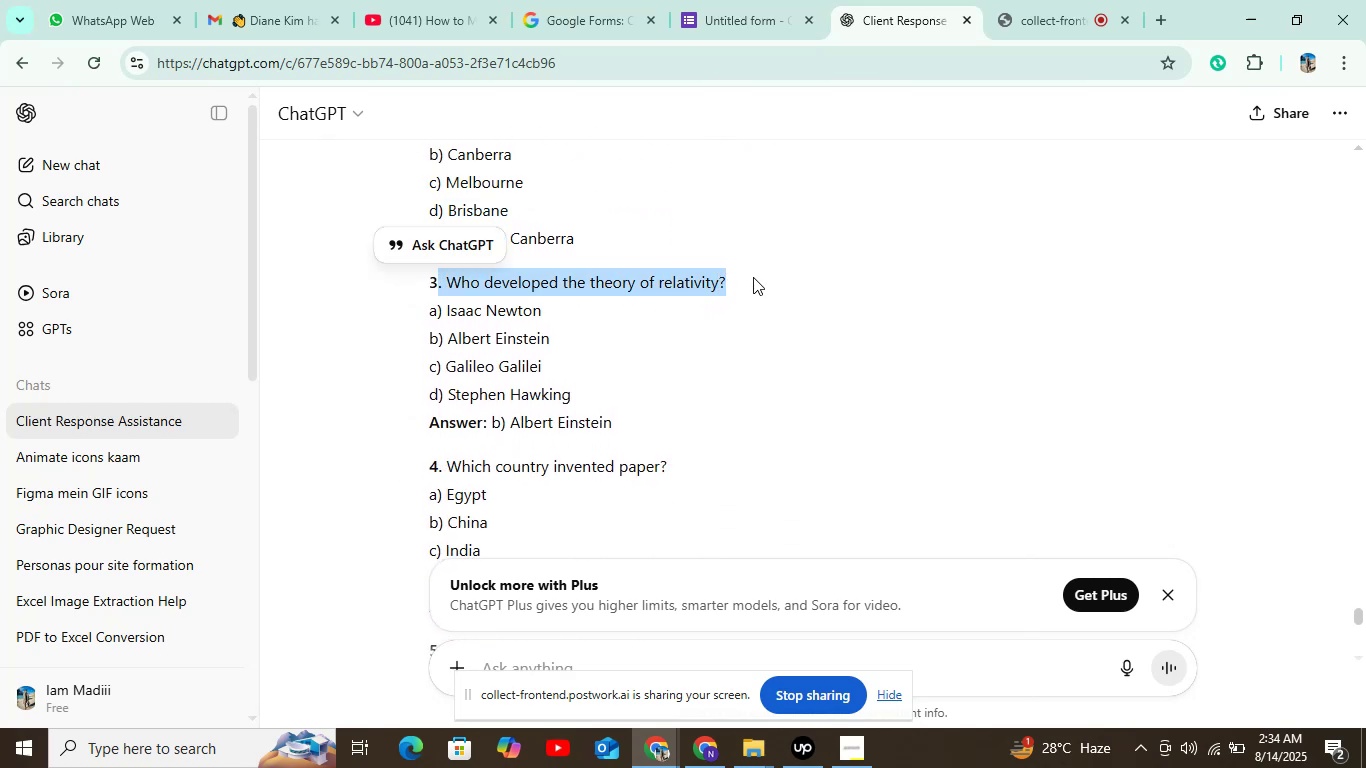 
key(Control+C)
 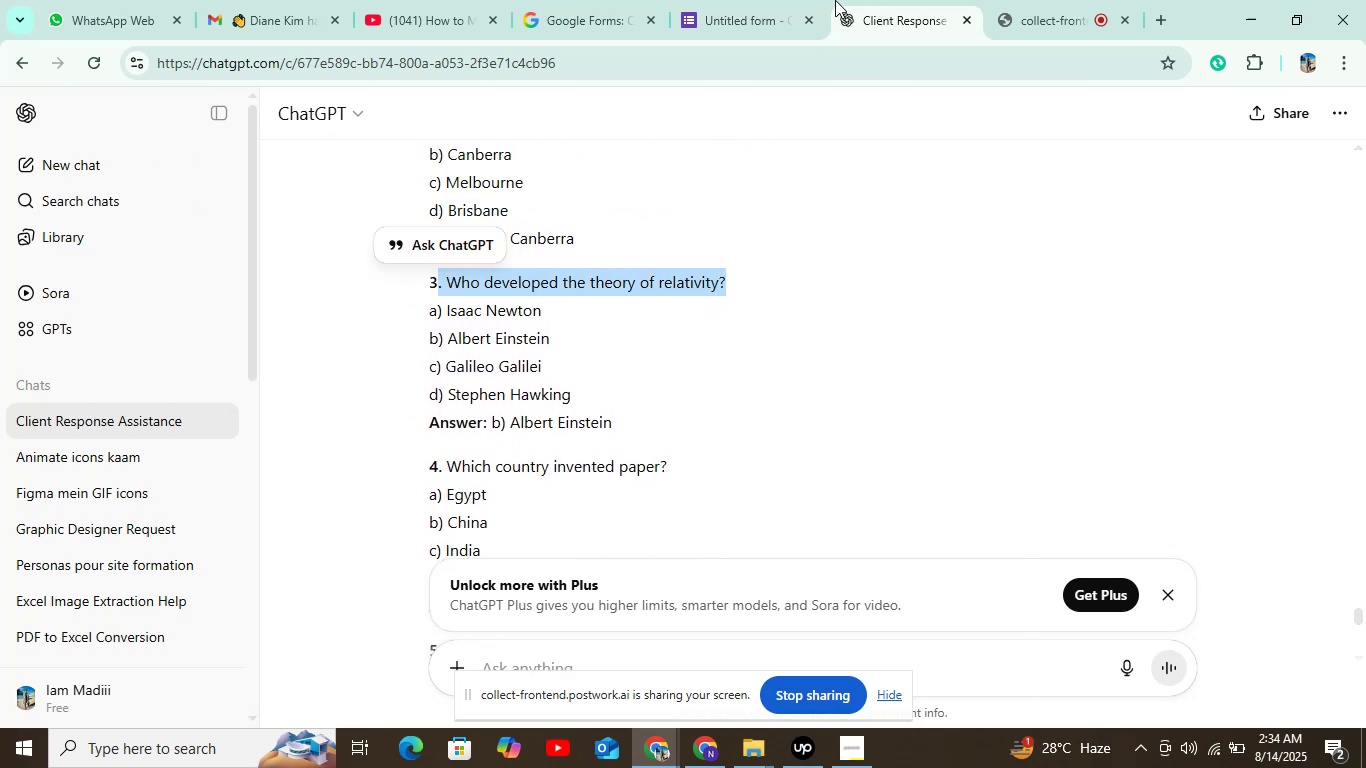 
left_click([747, 8])
 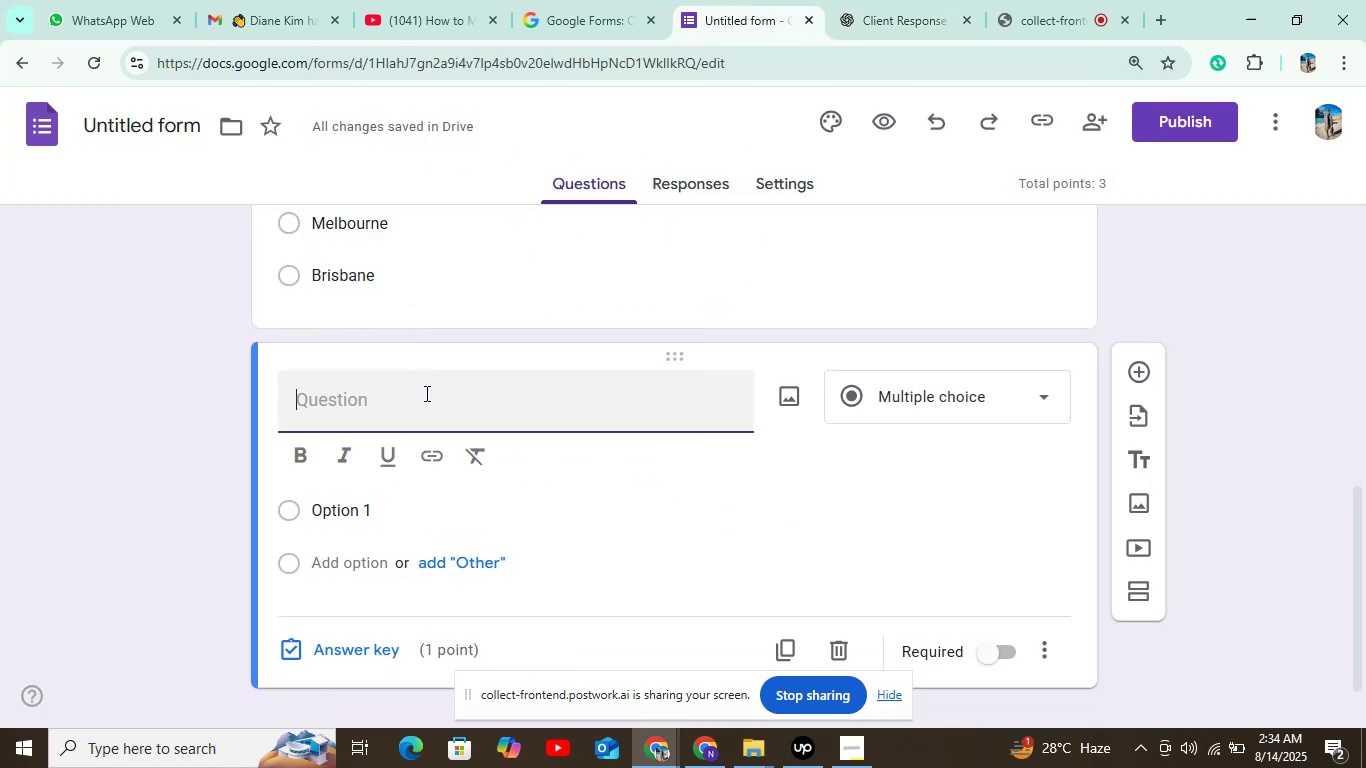 
key(Control+V)
 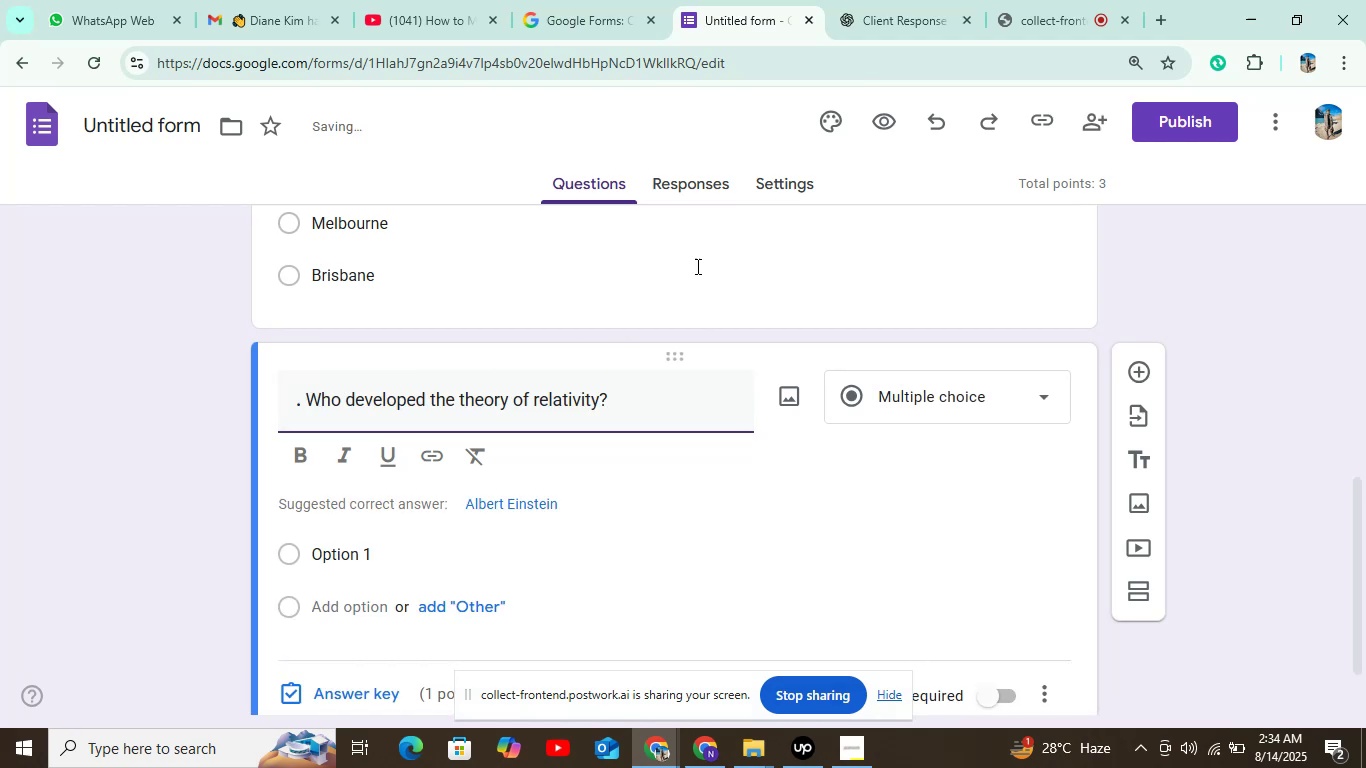 
left_click([895, 17])
 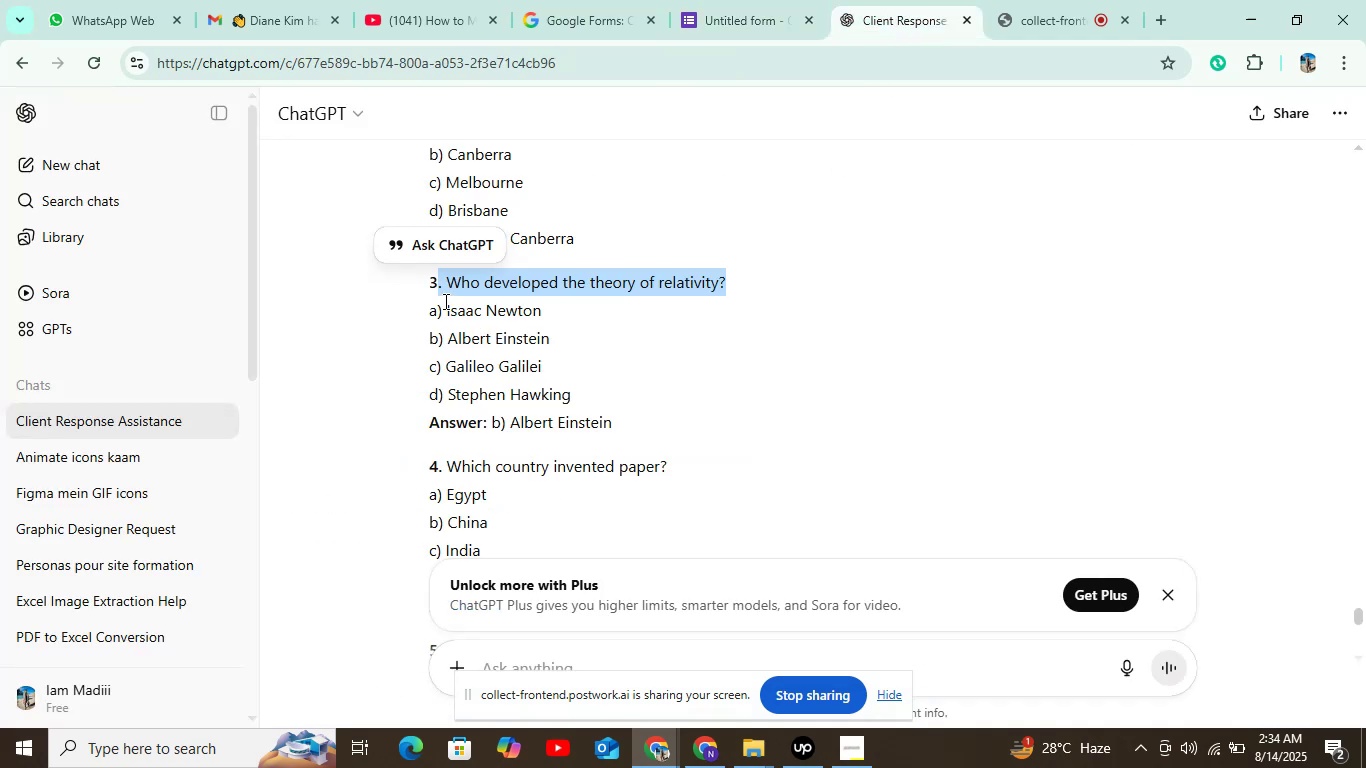 
left_click_drag(start_coordinate=[435, 313], to_coordinate=[479, 309])
 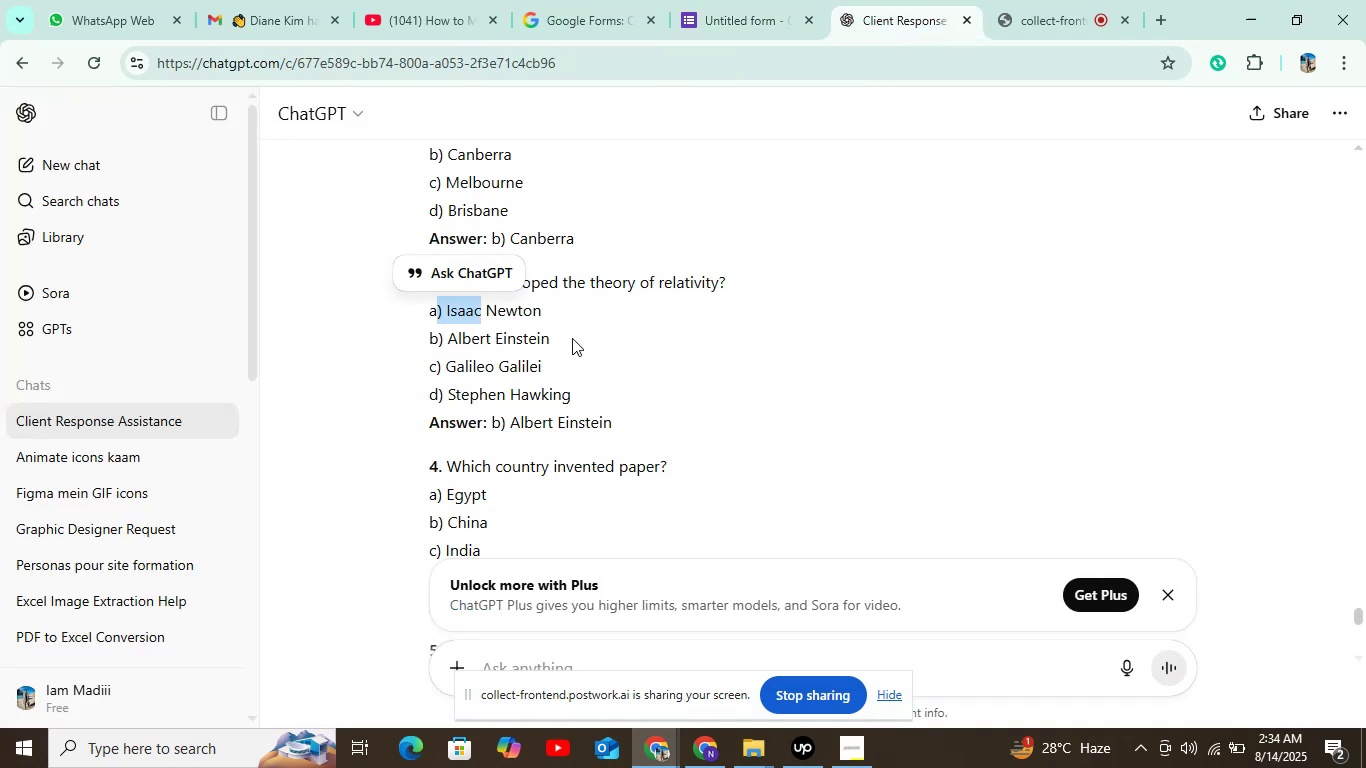 
left_click([589, 338])
 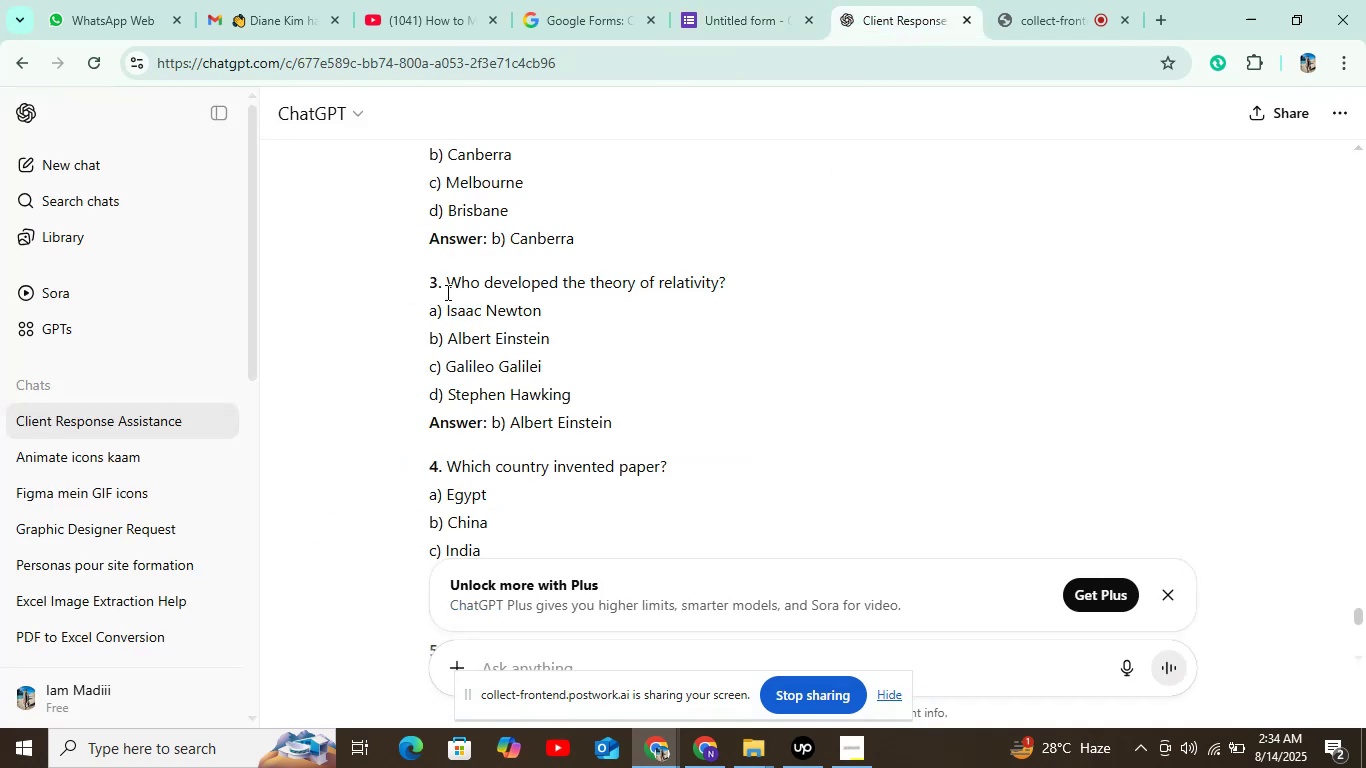 
left_click_drag(start_coordinate=[444, 305], to_coordinate=[580, 329])
 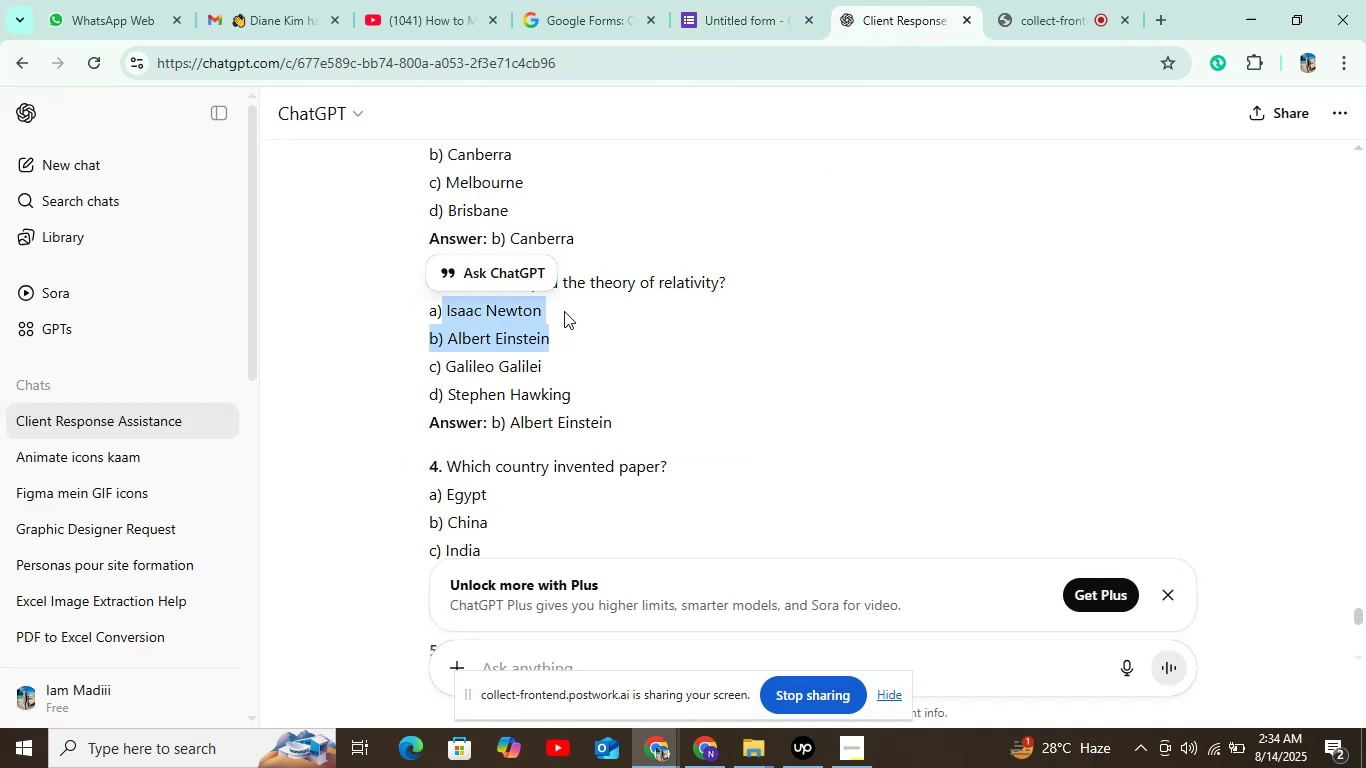 
left_click([564, 311])
 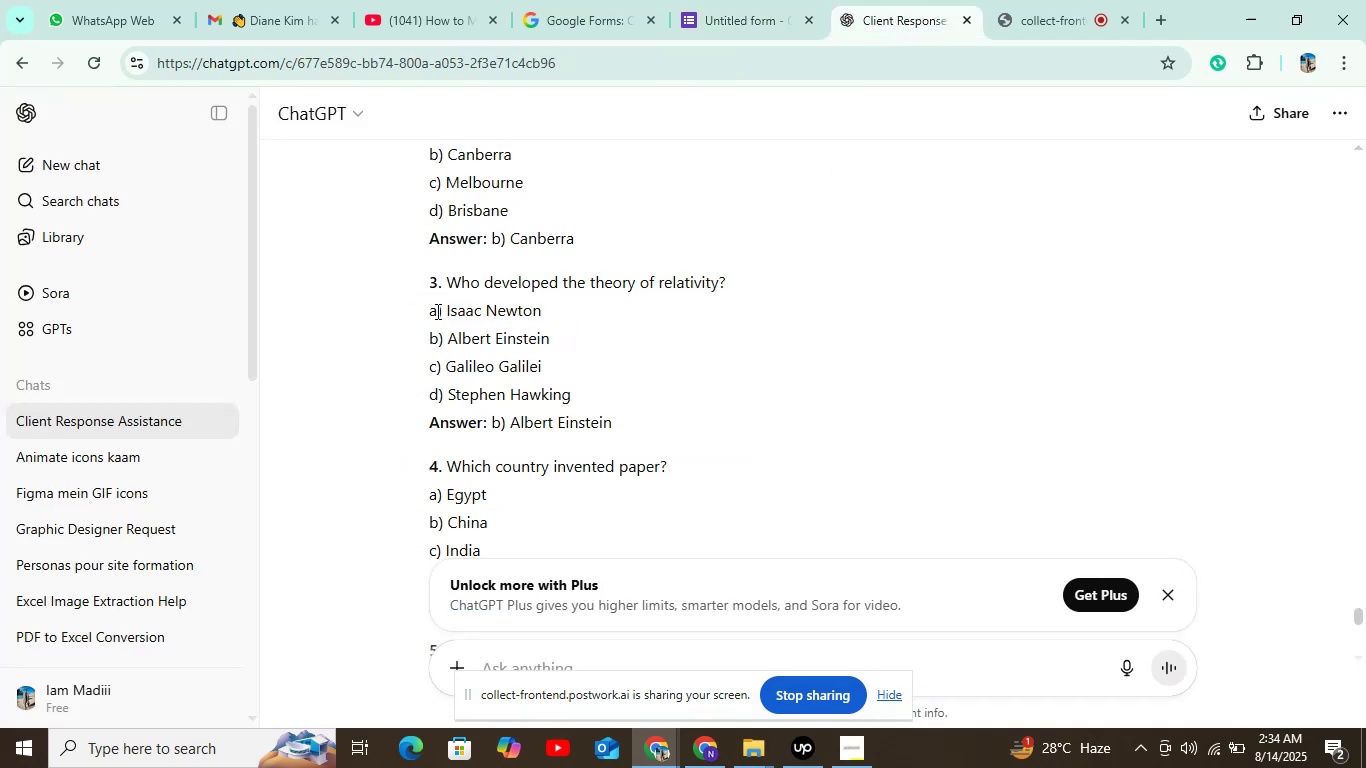 
left_click_drag(start_coordinate=[447, 309], to_coordinate=[543, 311])
 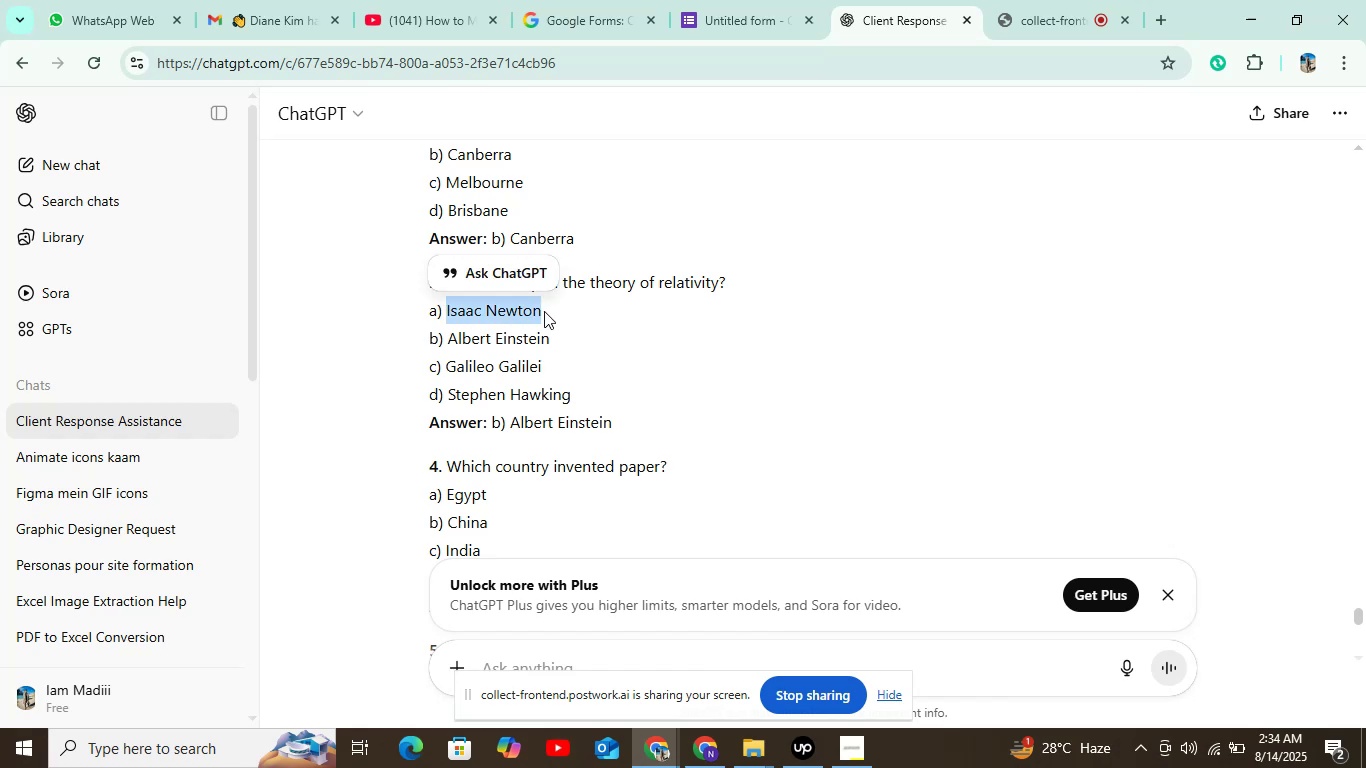 
key(Control+C)
 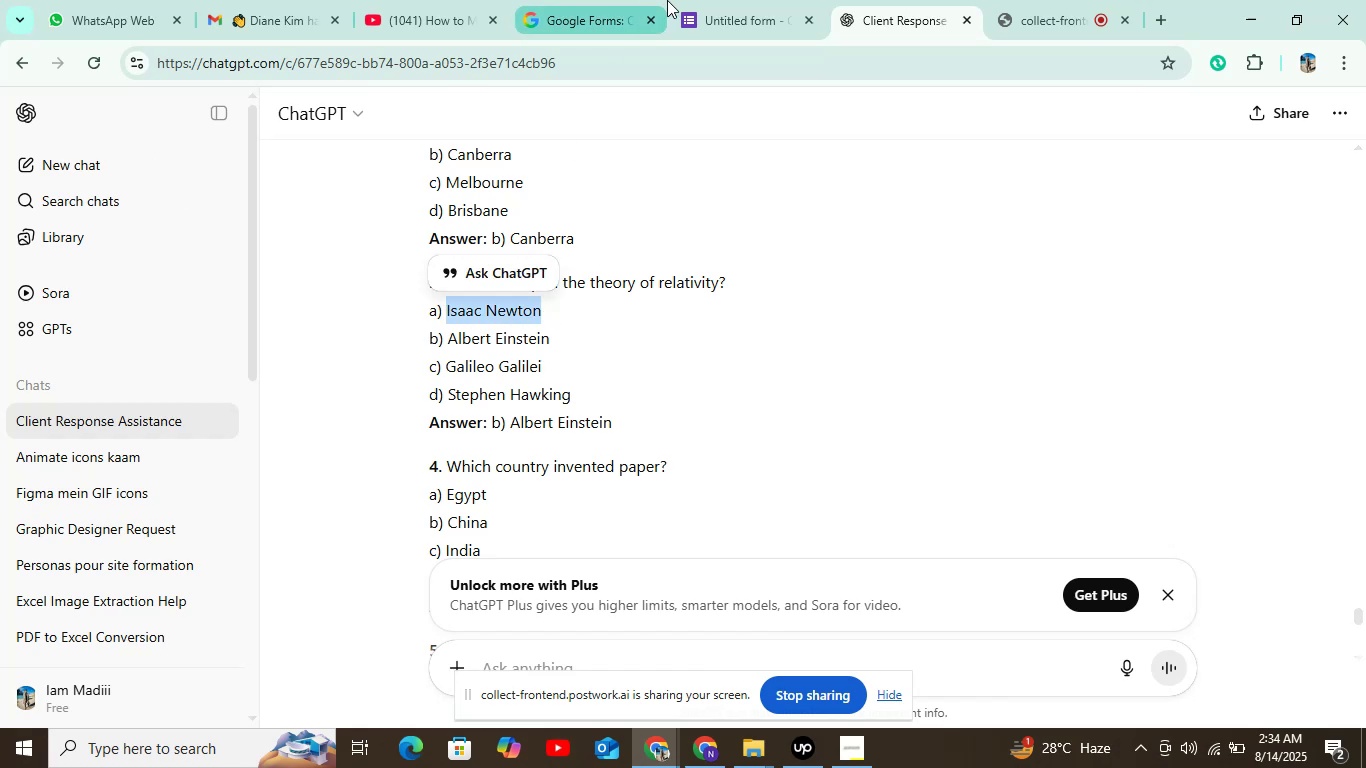 
left_click([730, 22])
 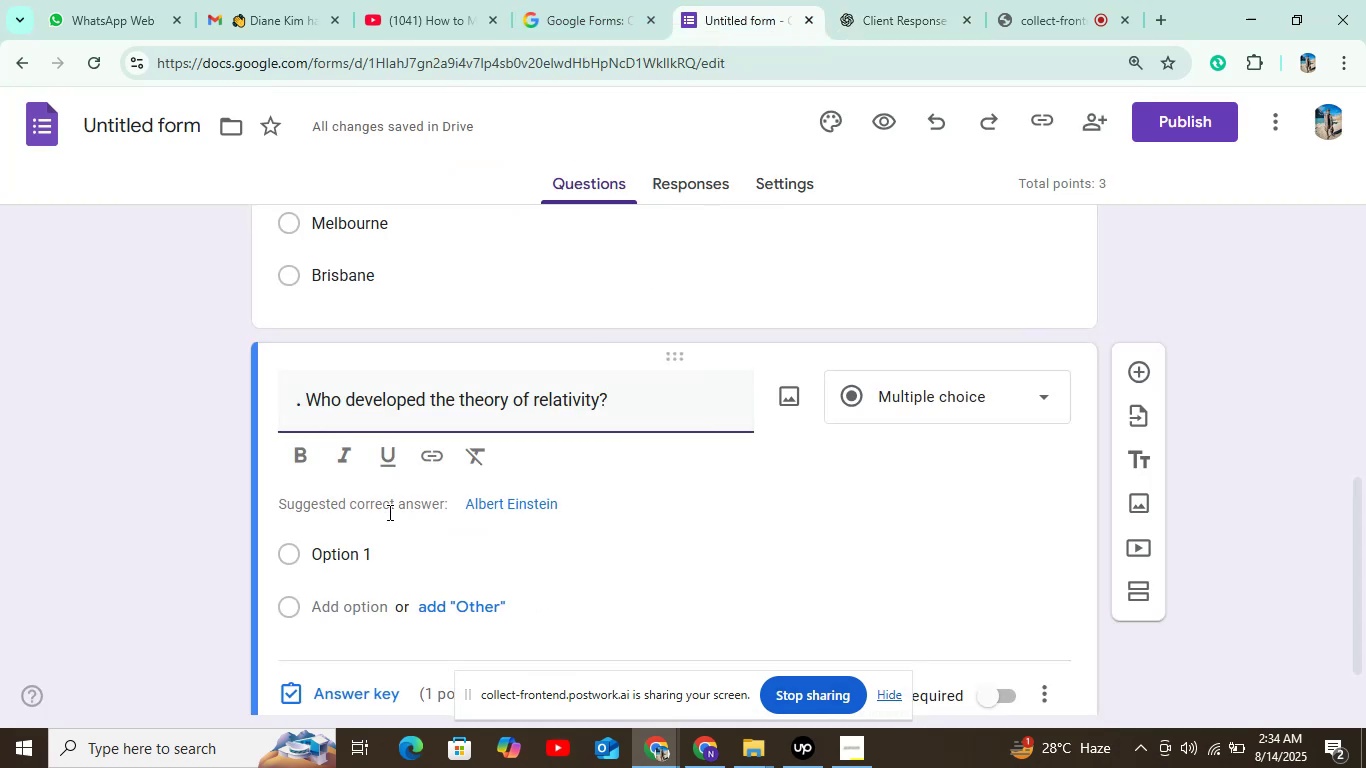 
left_click([327, 542])
 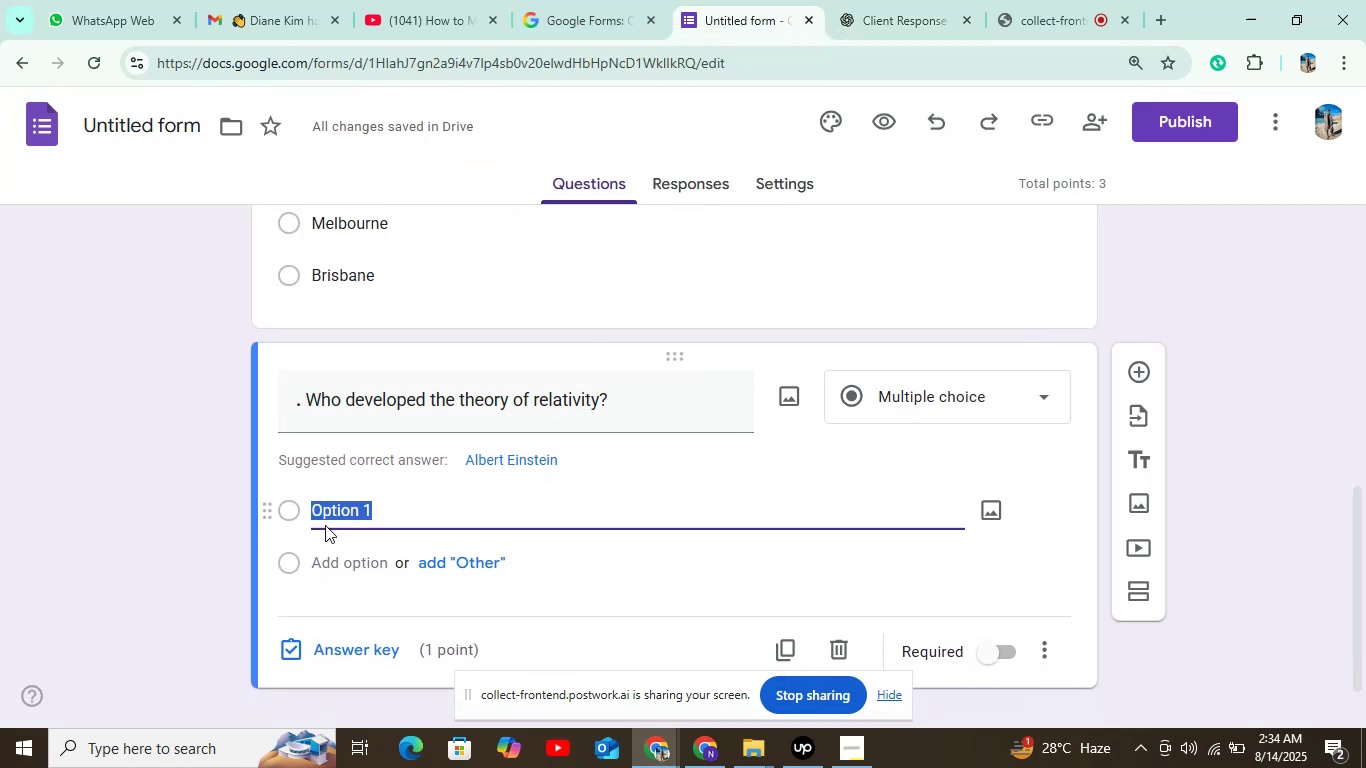 
key(Control+V)
 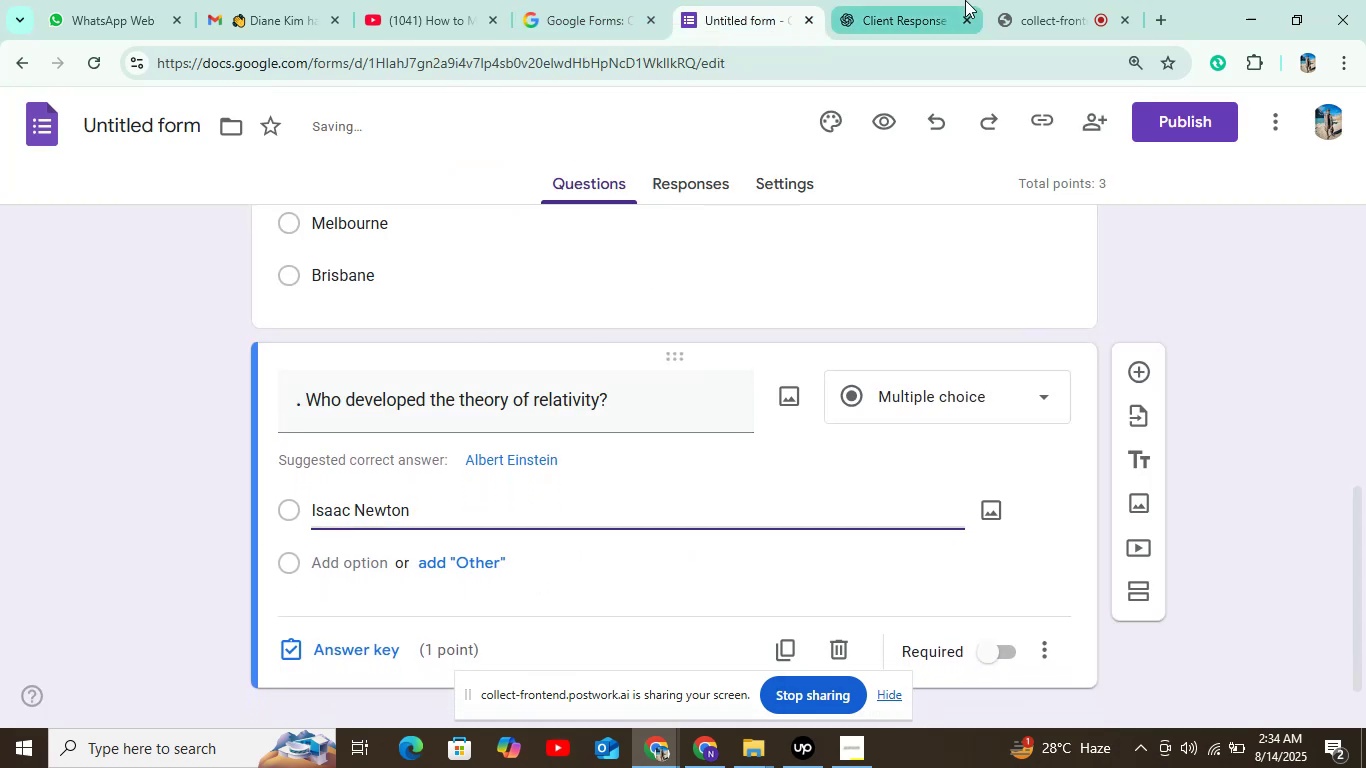 
left_click([903, 14])
 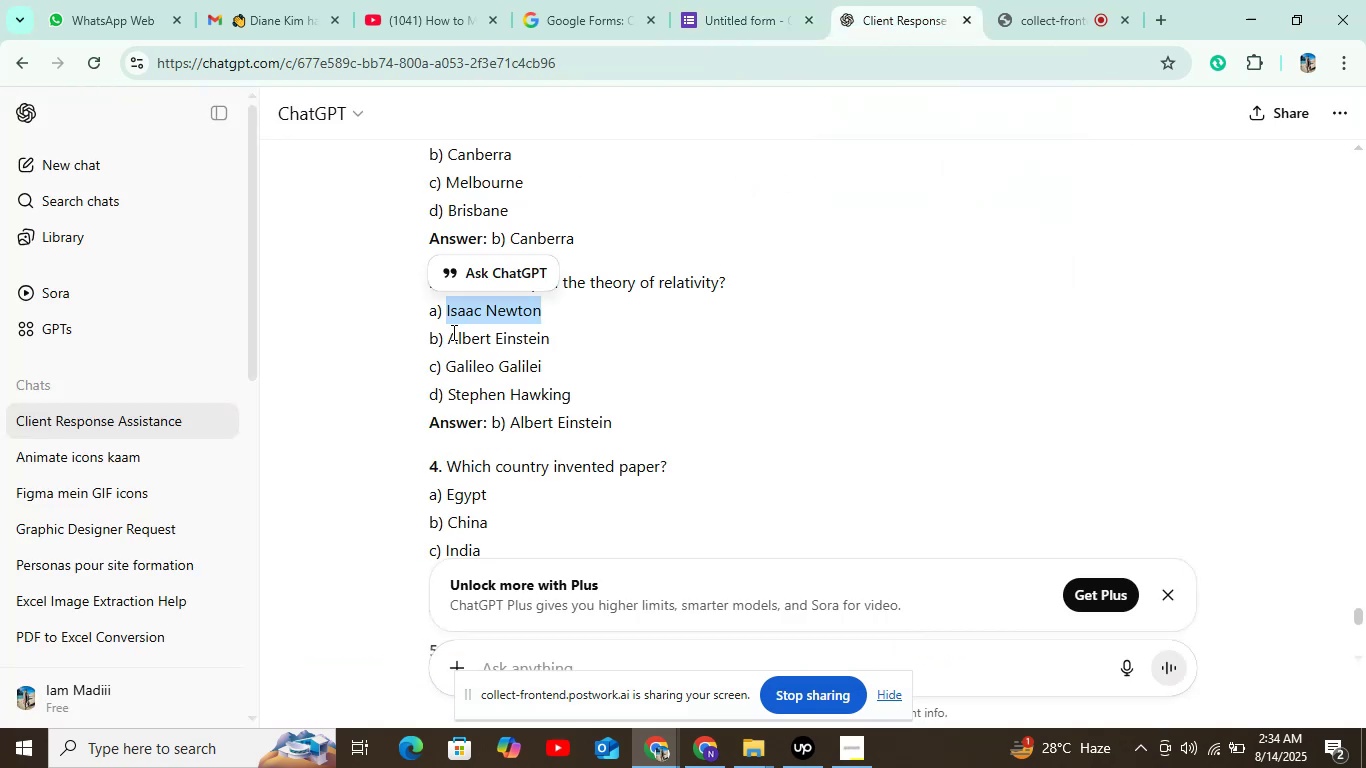 
left_click_drag(start_coordinate=[440, 344], to_coordinate=[509, 332])
 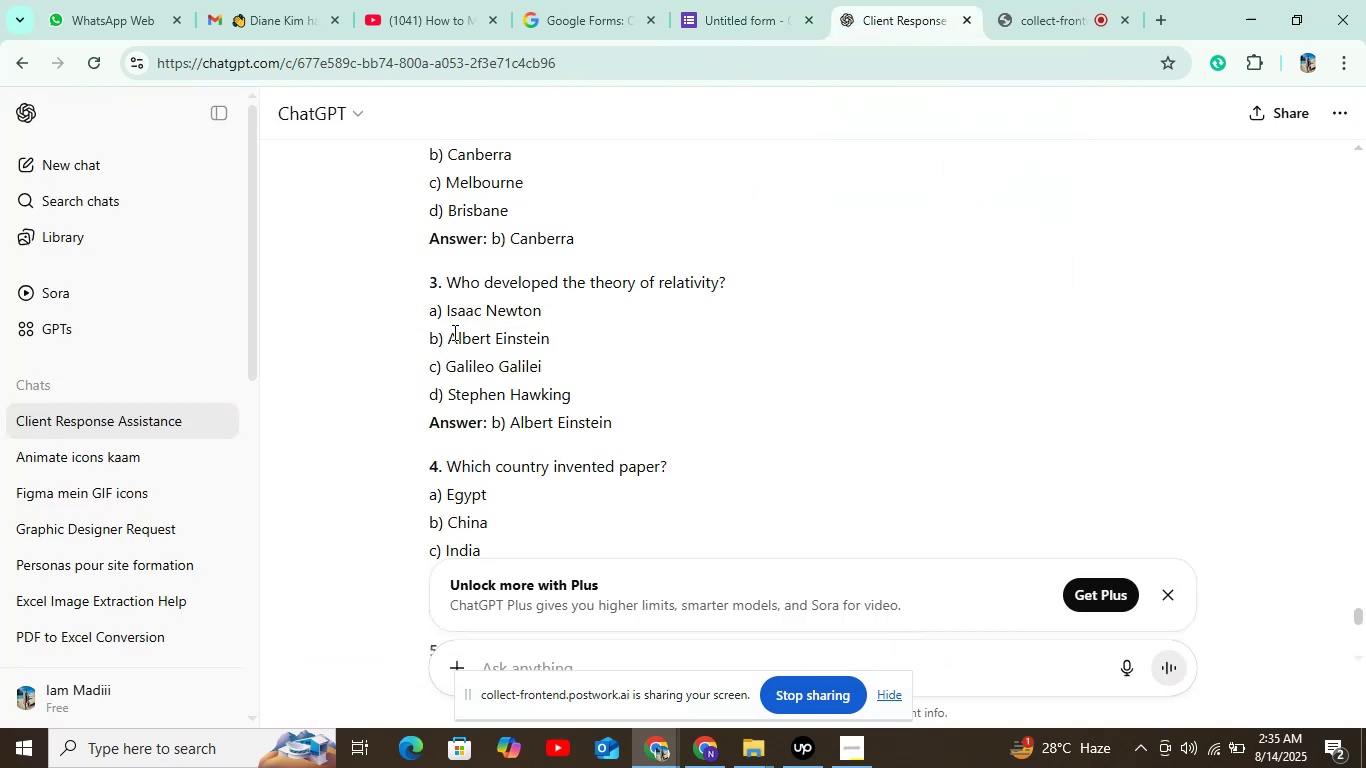 
left_click_drag(start_coordinate=[447, 335], to_coordinate=[553, 326])
 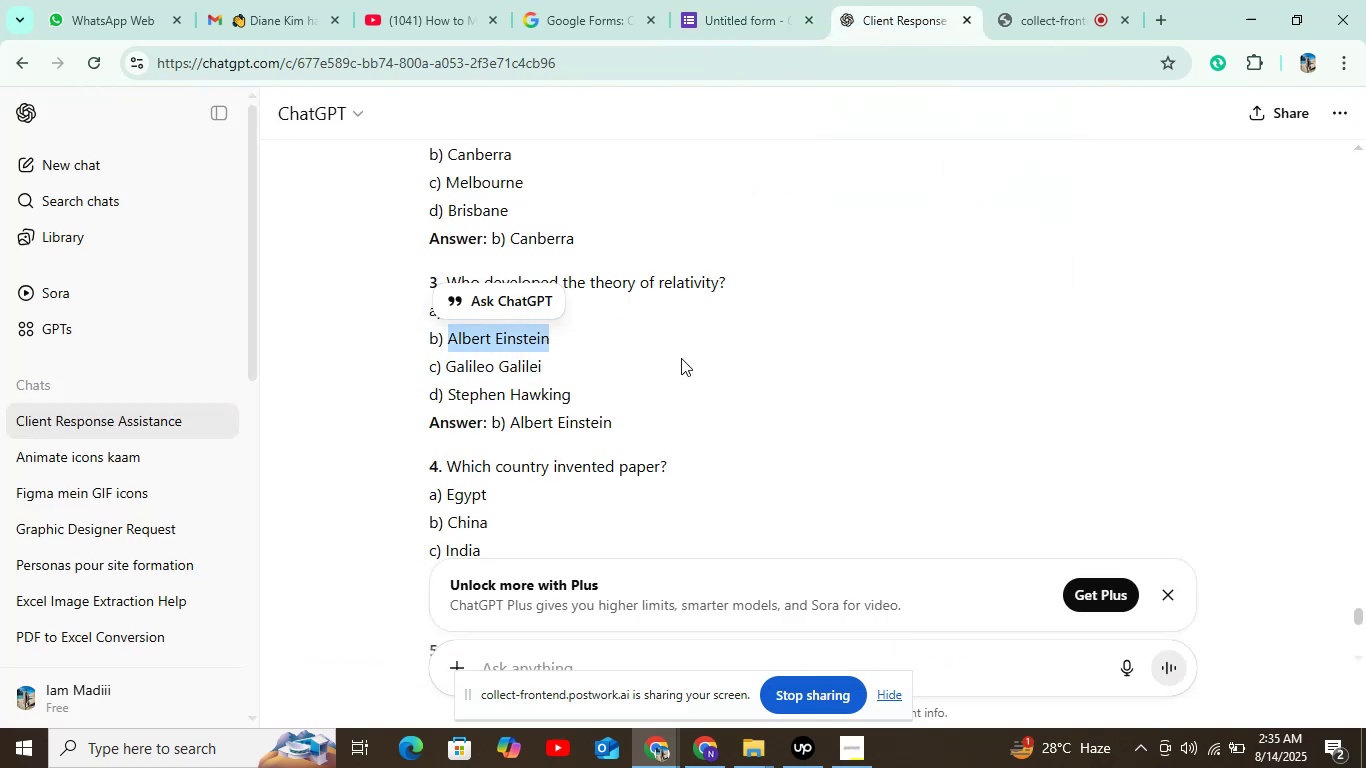 
key(Control+C)
 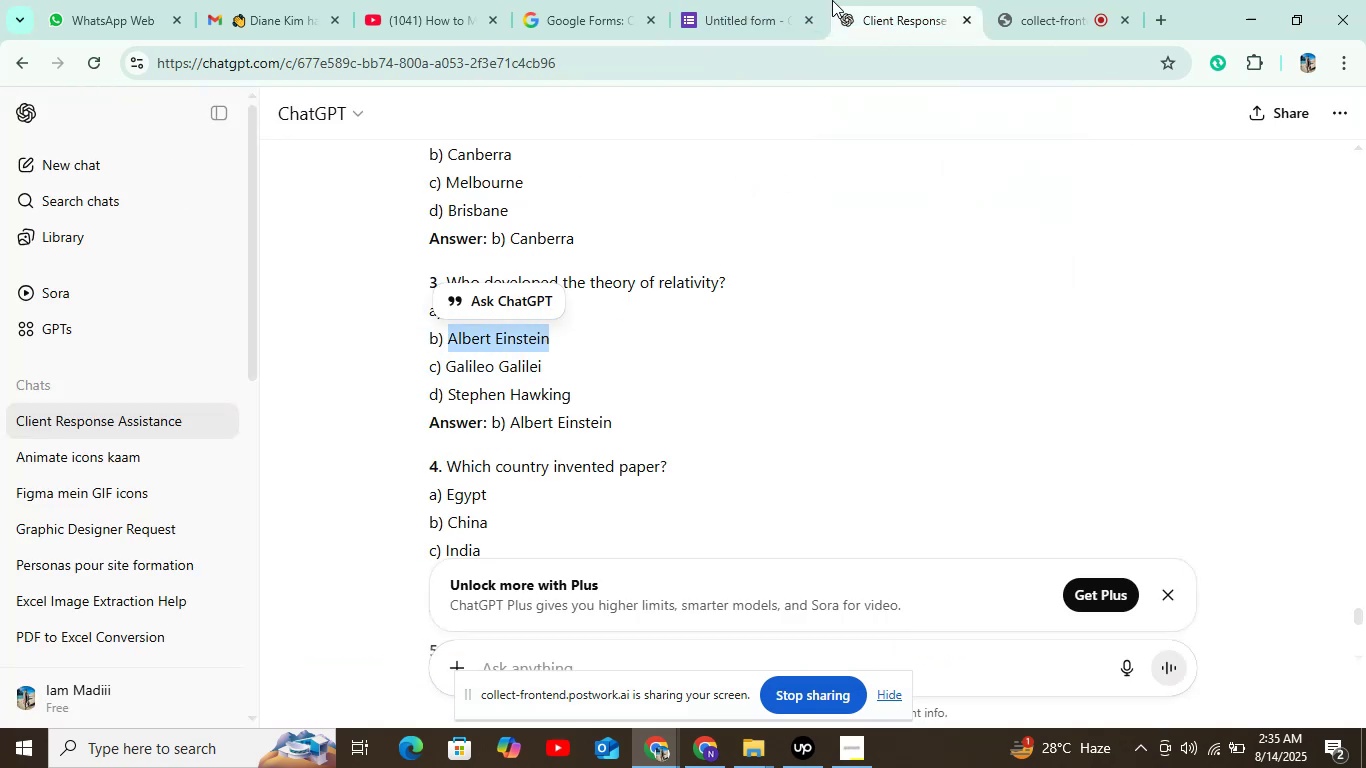 
left_click([761, 8])
 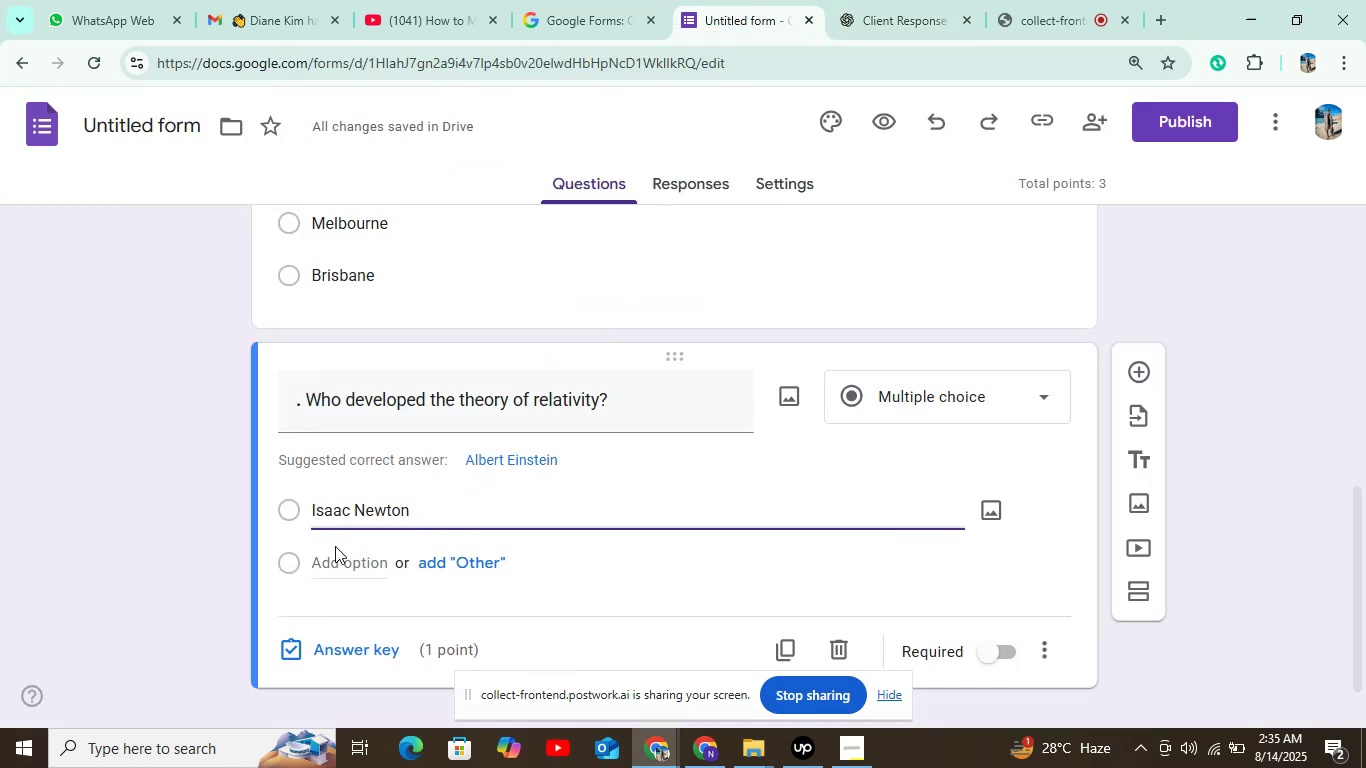 
left_click([337, 556])
 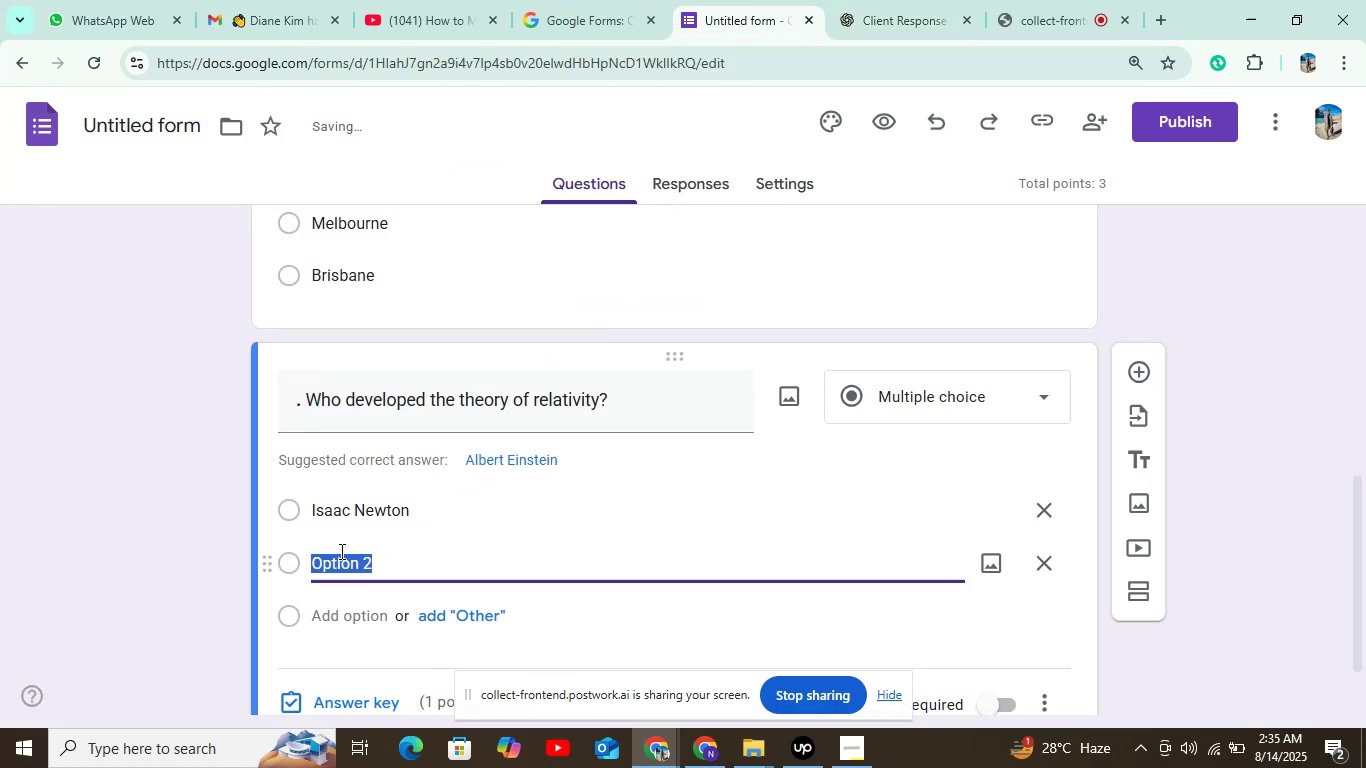 
key(Control+V)
 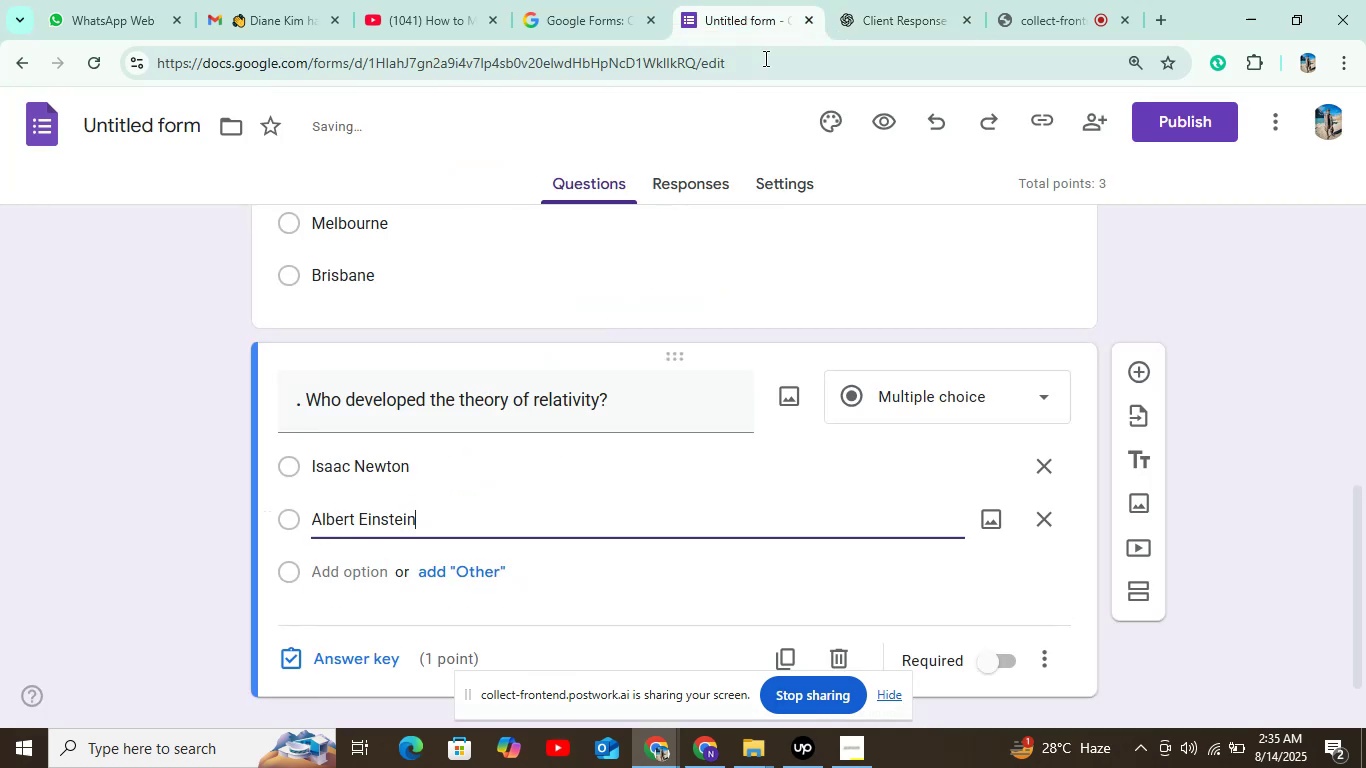 
left_click([888, 16])
 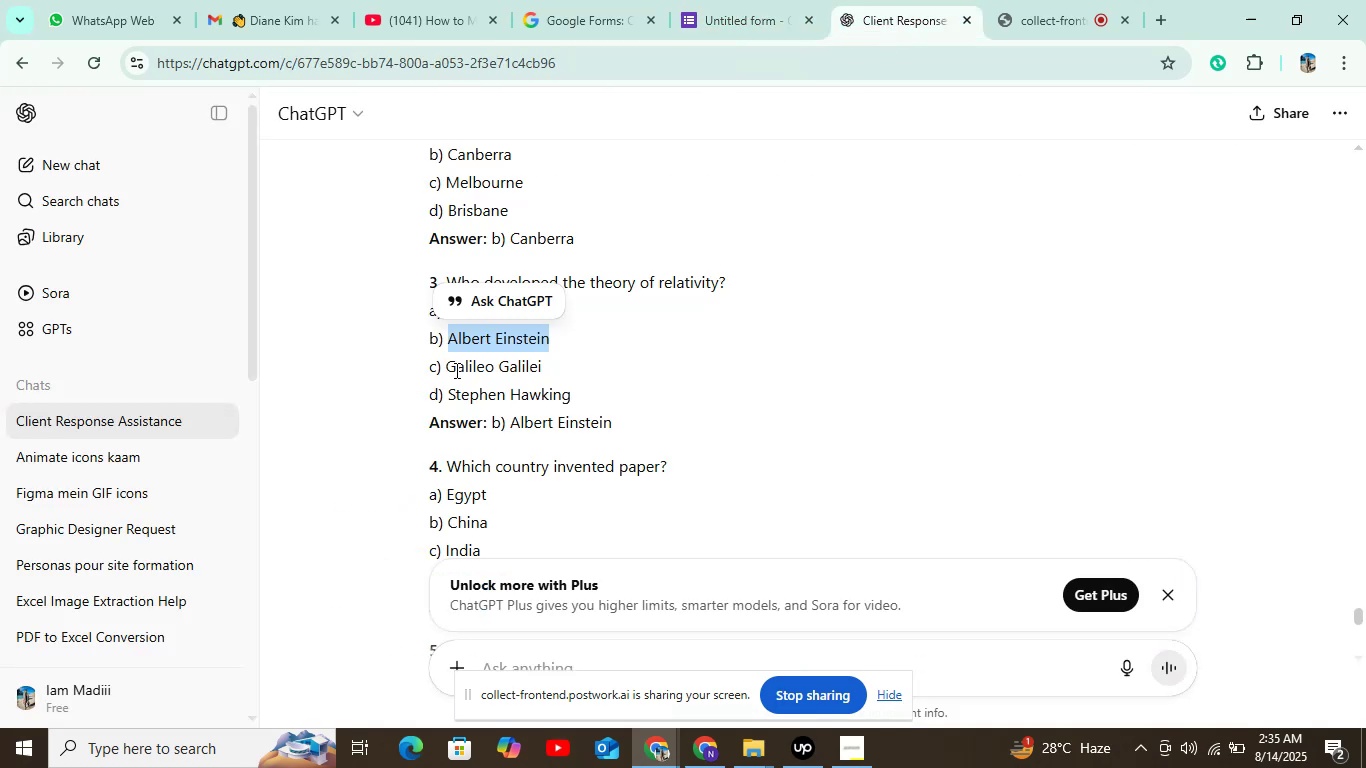 
left_click_drag(start_coordinate=[447, 366], to_coordinate=[557, 369])
 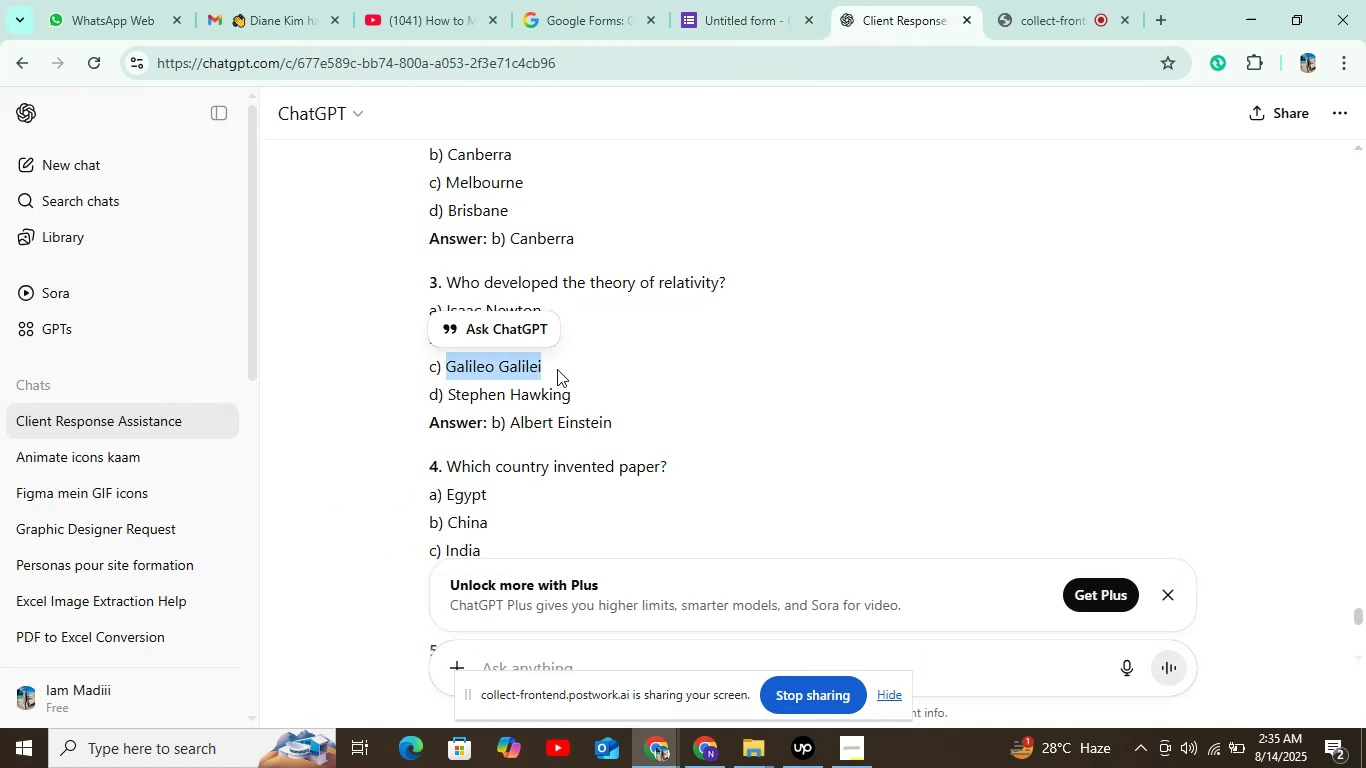 
key(Control+C)
 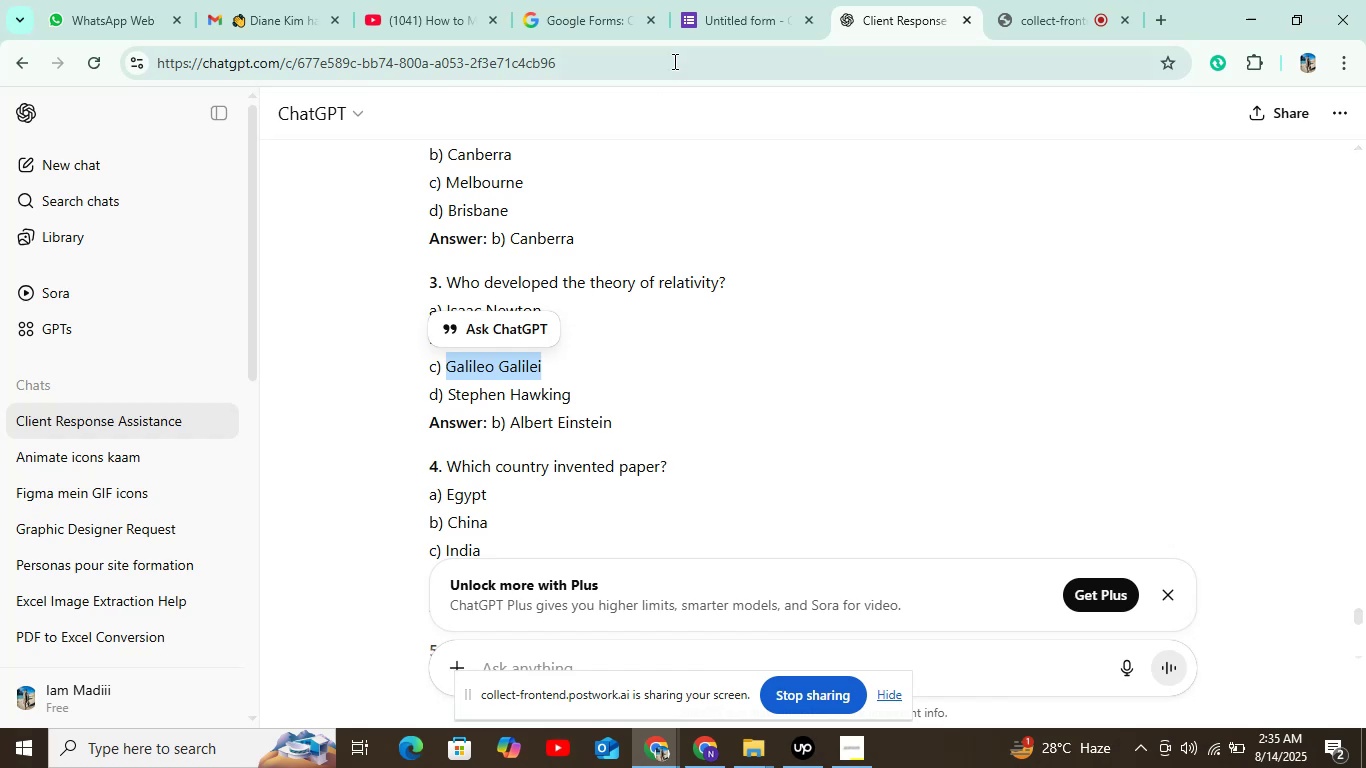 
left_click([722, 14])
 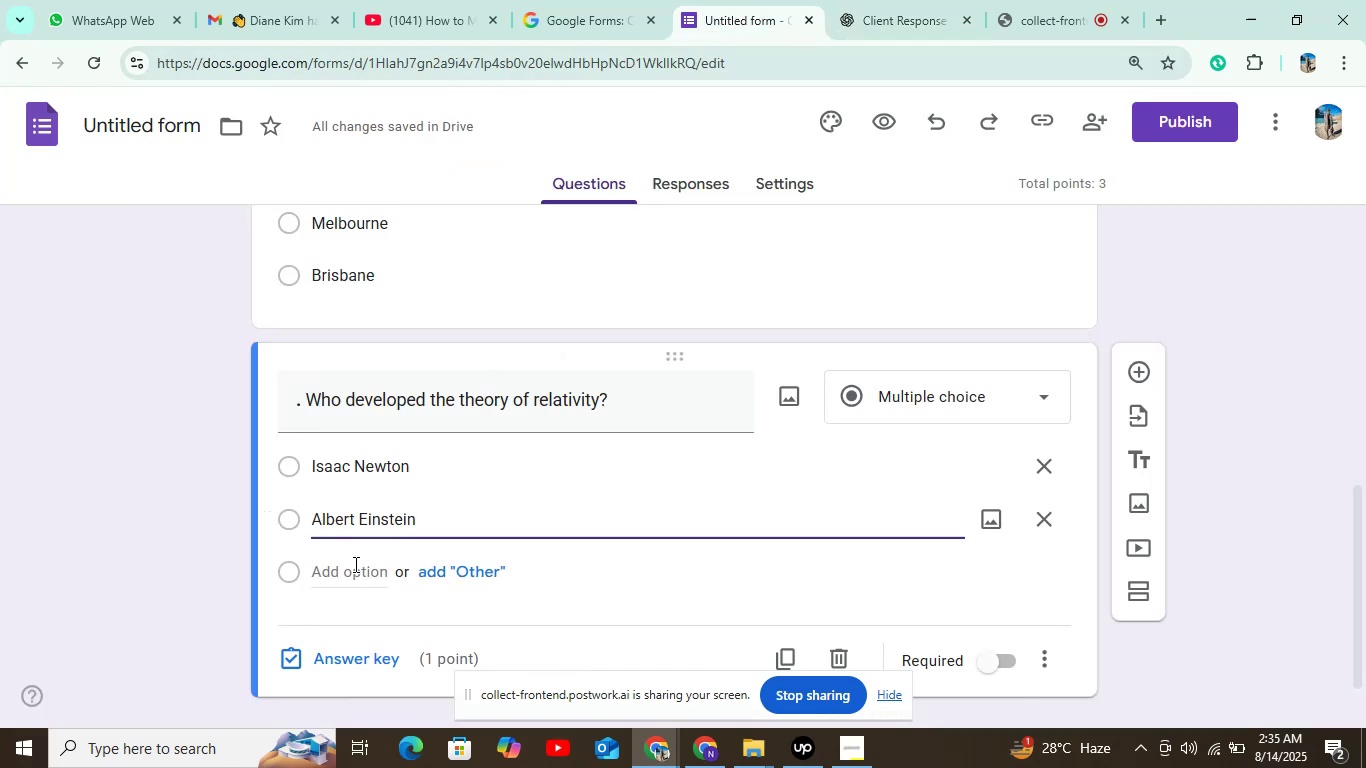 
left_click([349, 572])
 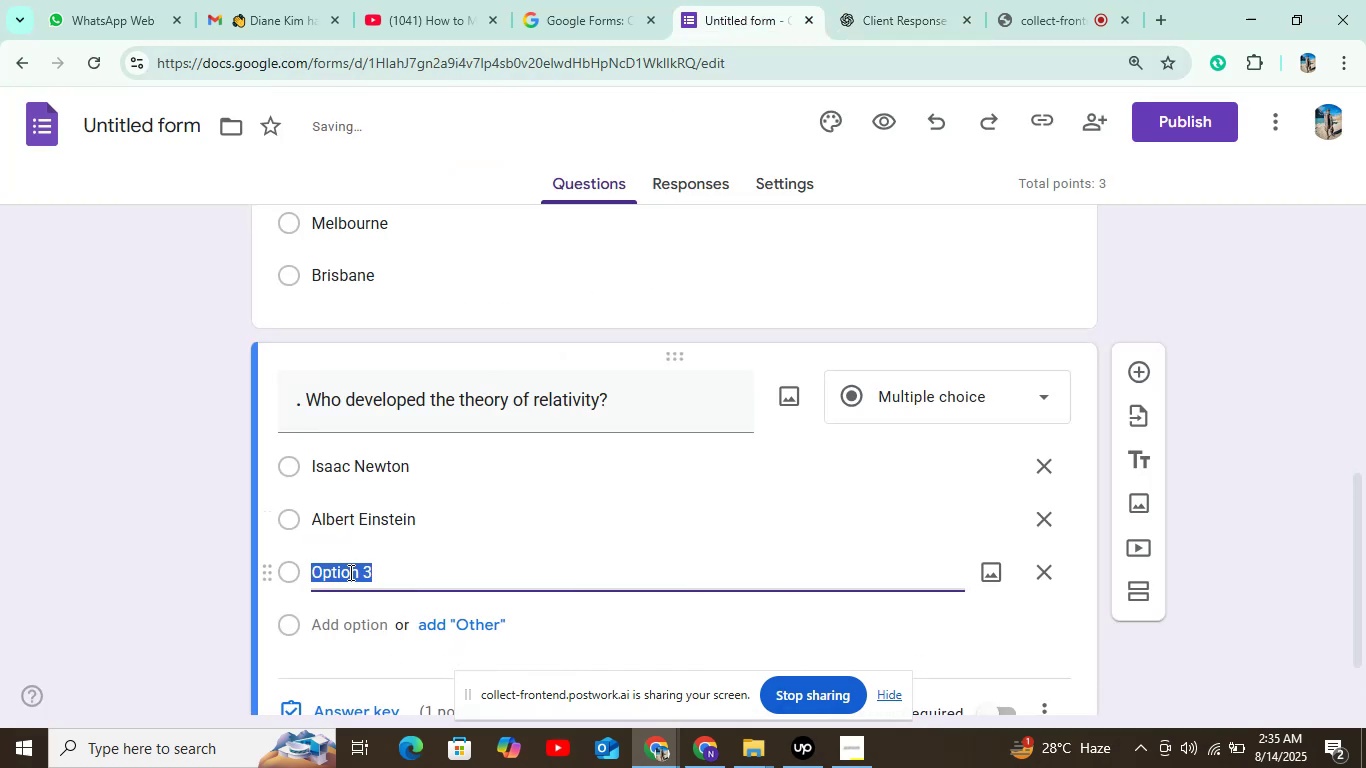 
key(Control+V)
 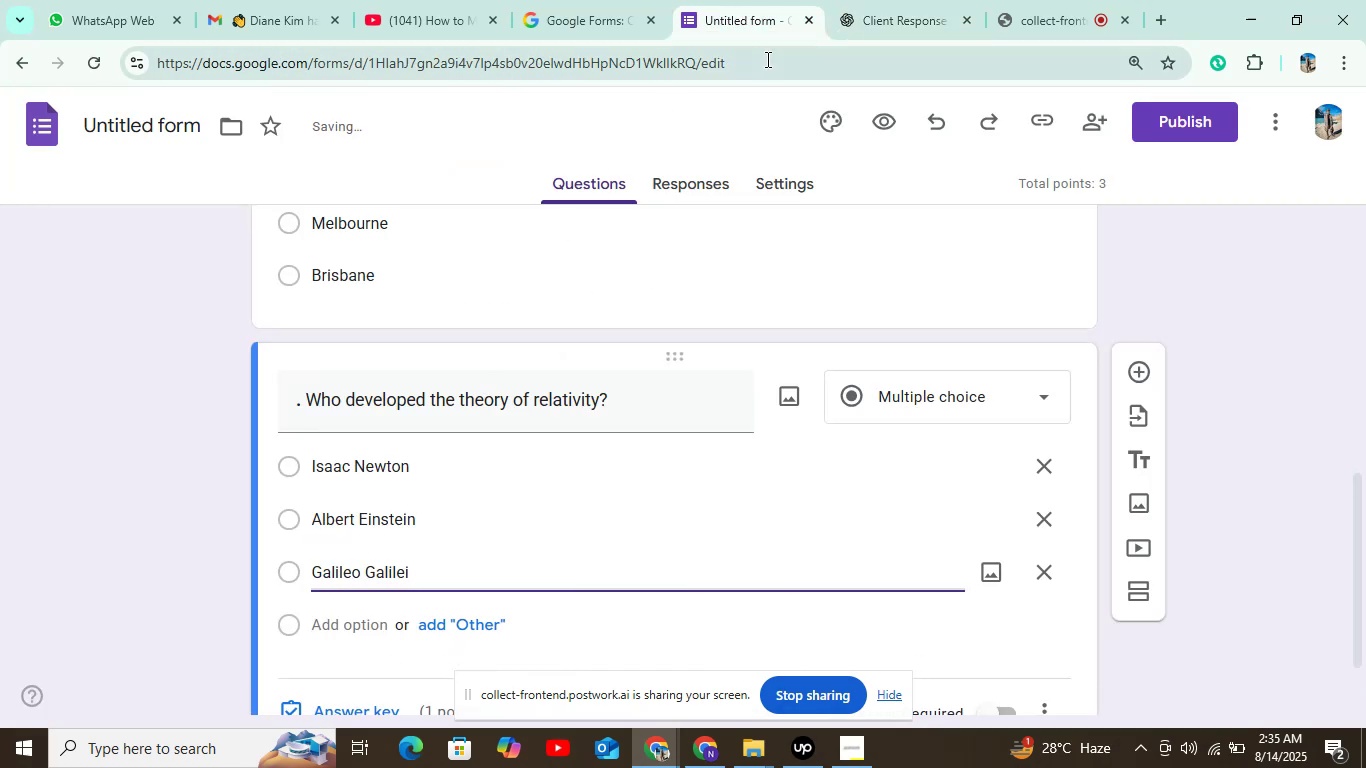 
left_click([859, 19])
 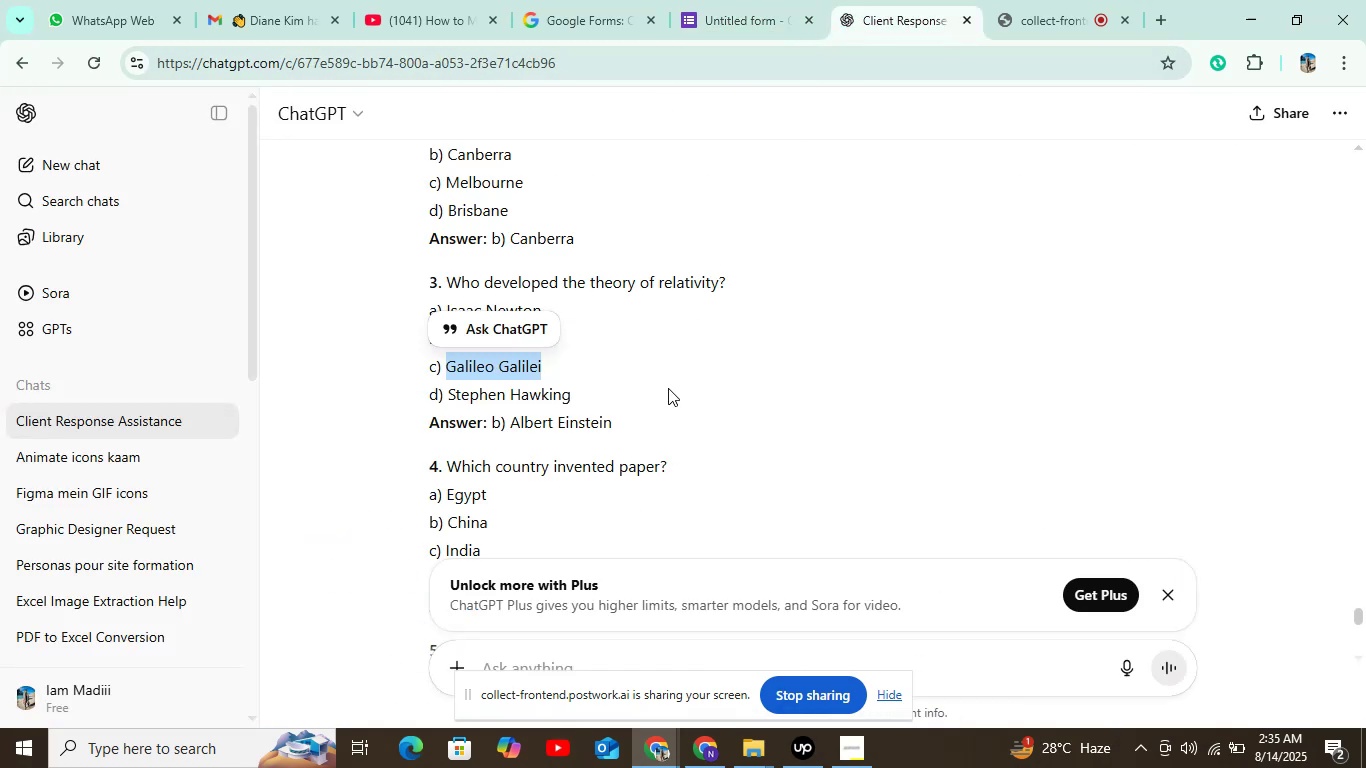 
scroll: coordinate [668, 386], scroll_direction: down, amount: 1.0
 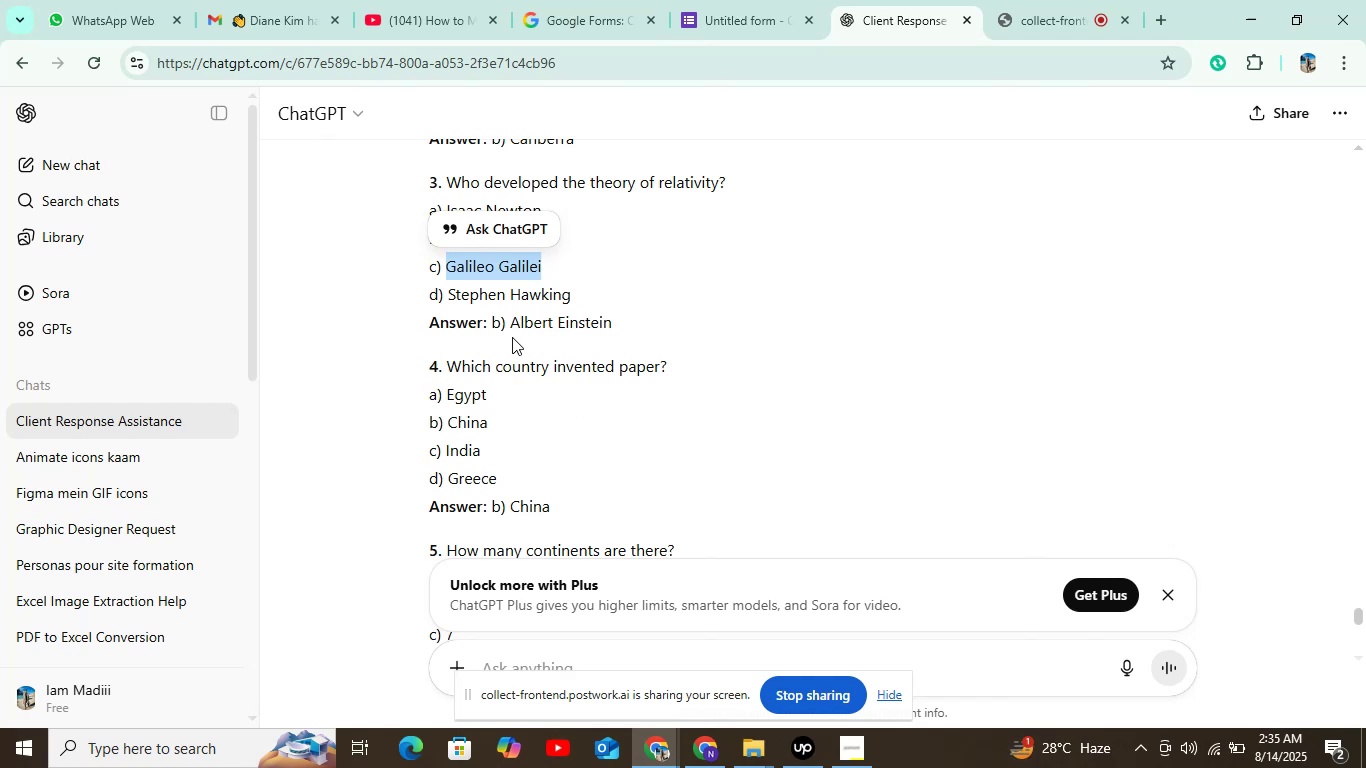 
left_click_drag(start_coordinate=[508, 323], to_coordinate=[625, 324])
 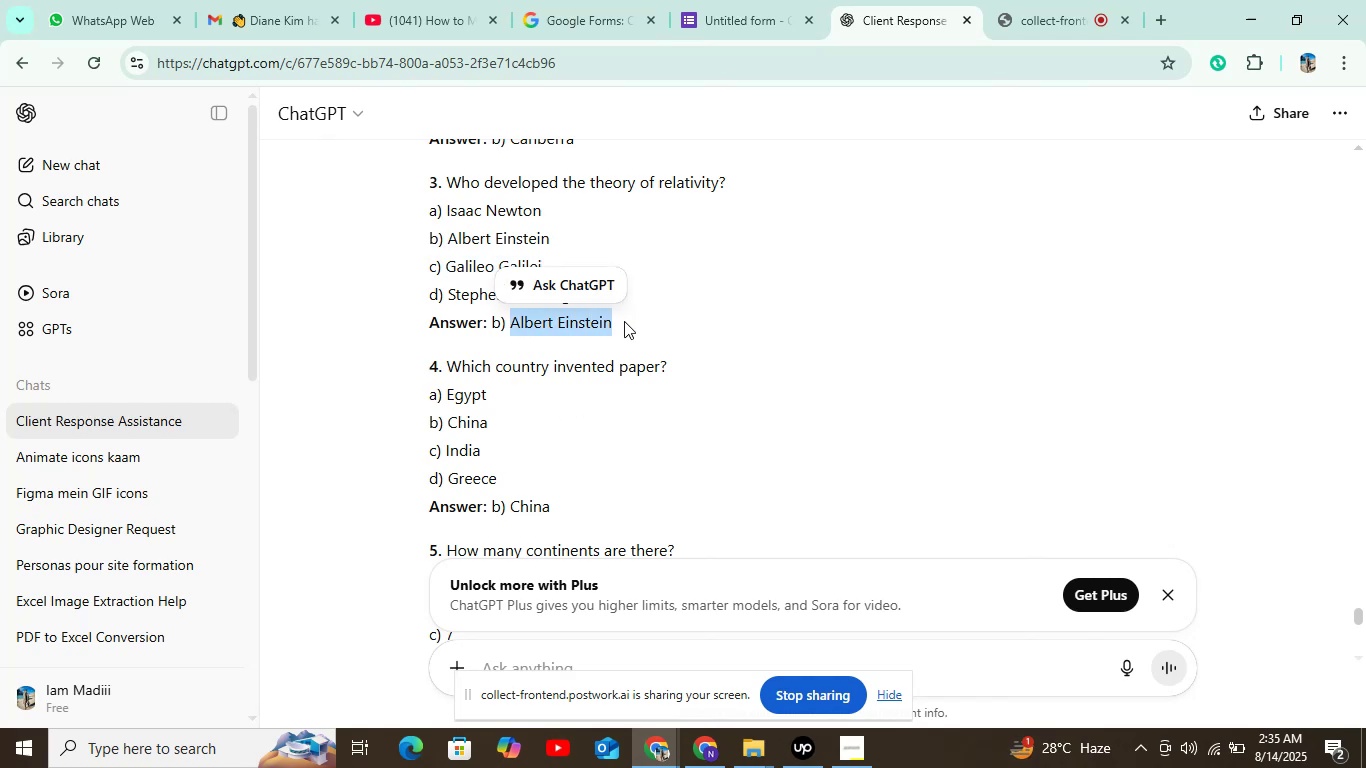 
key(Control+C)
 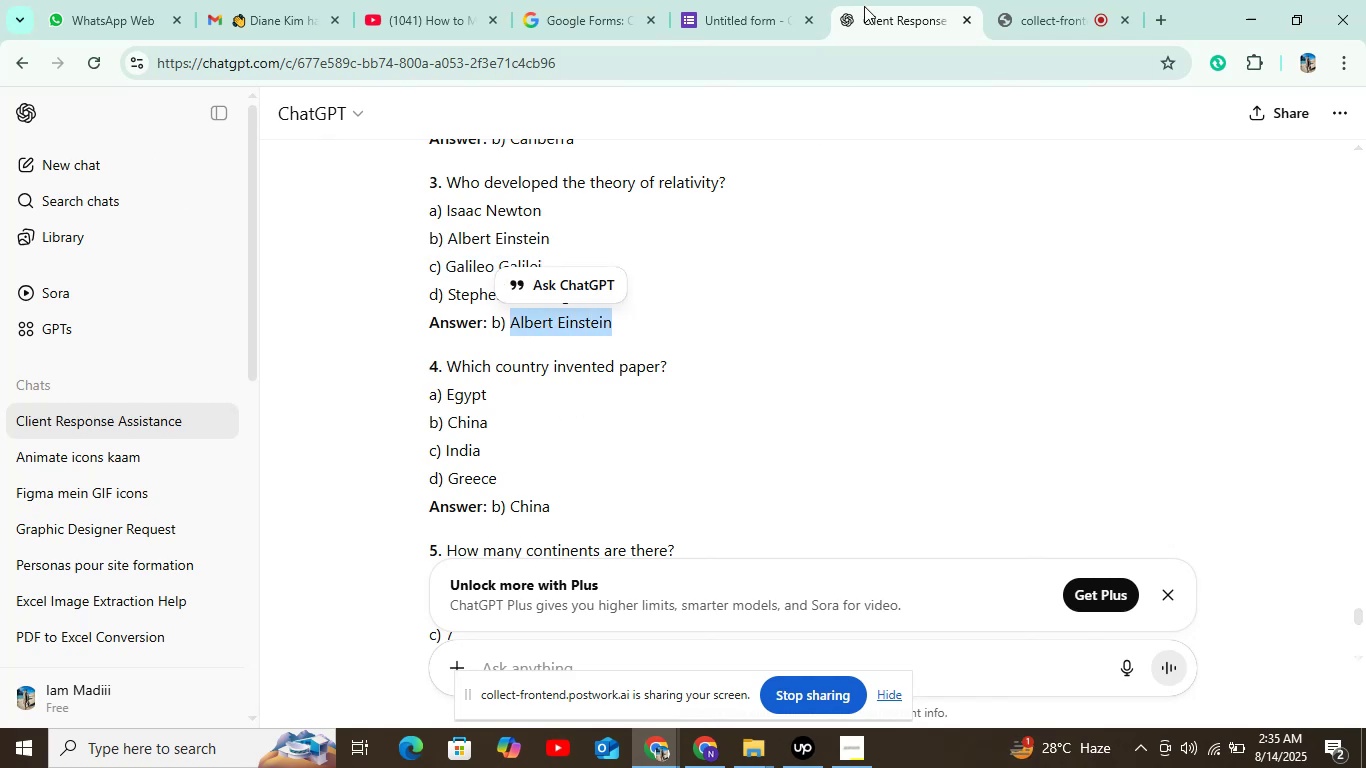 
left_click([742, 22])
 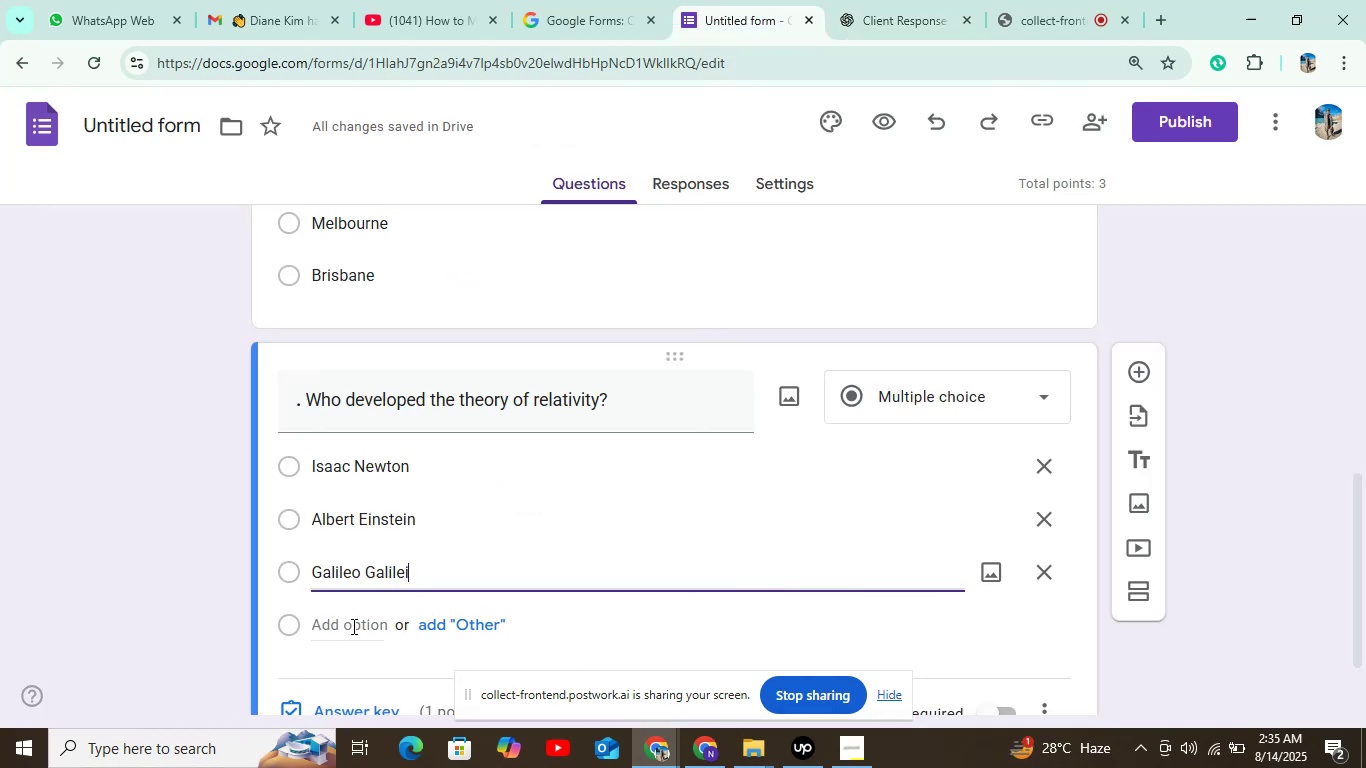 
left_click([345, 625])
 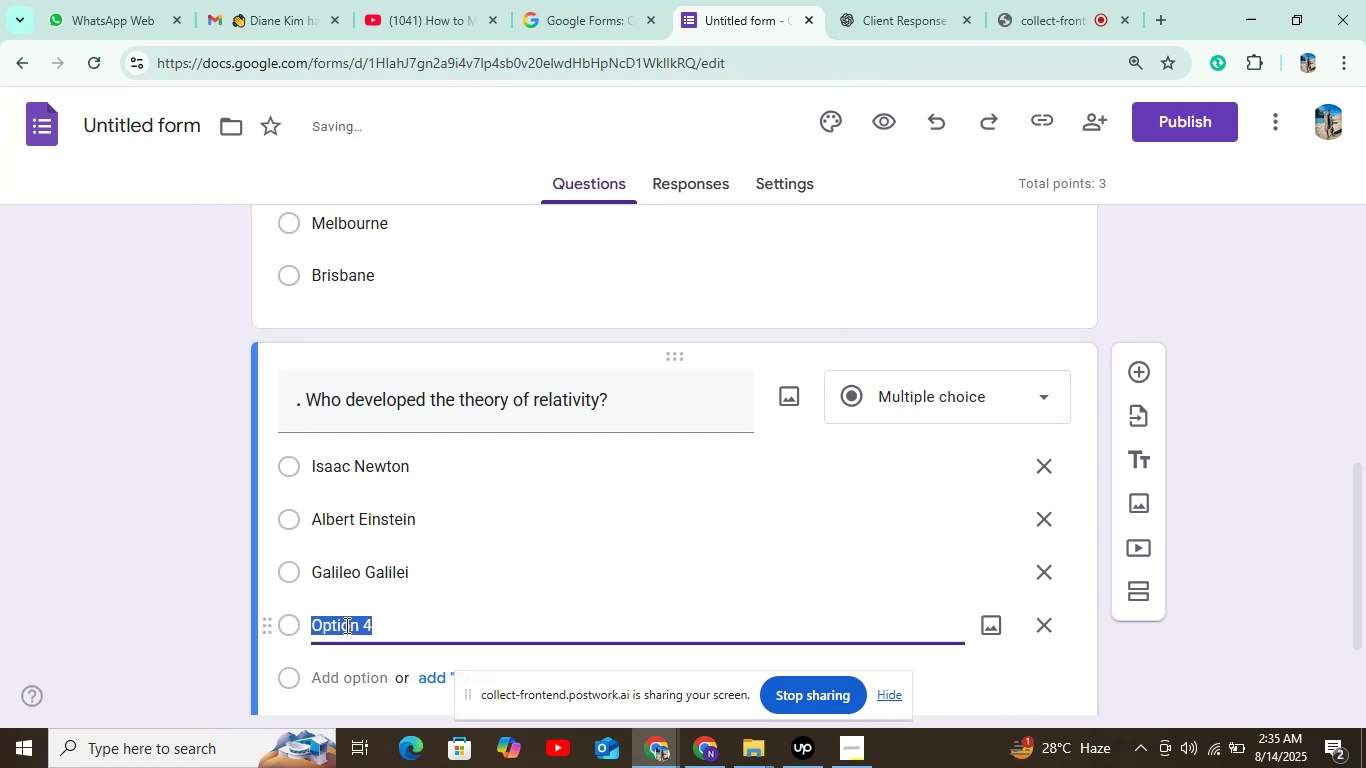 
key(Control+V)
 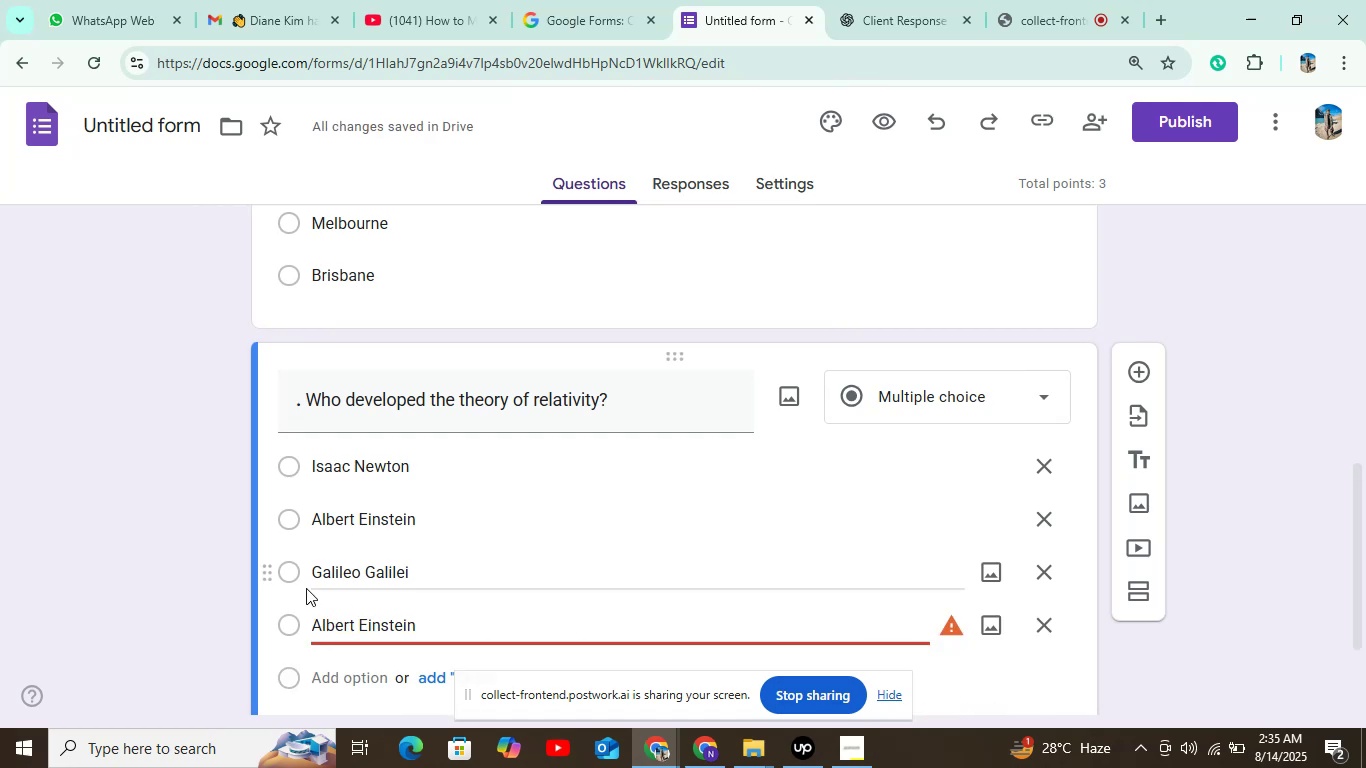 
scroll: coordinate [407, 532], scroll_direction: down, amount: 2.0
 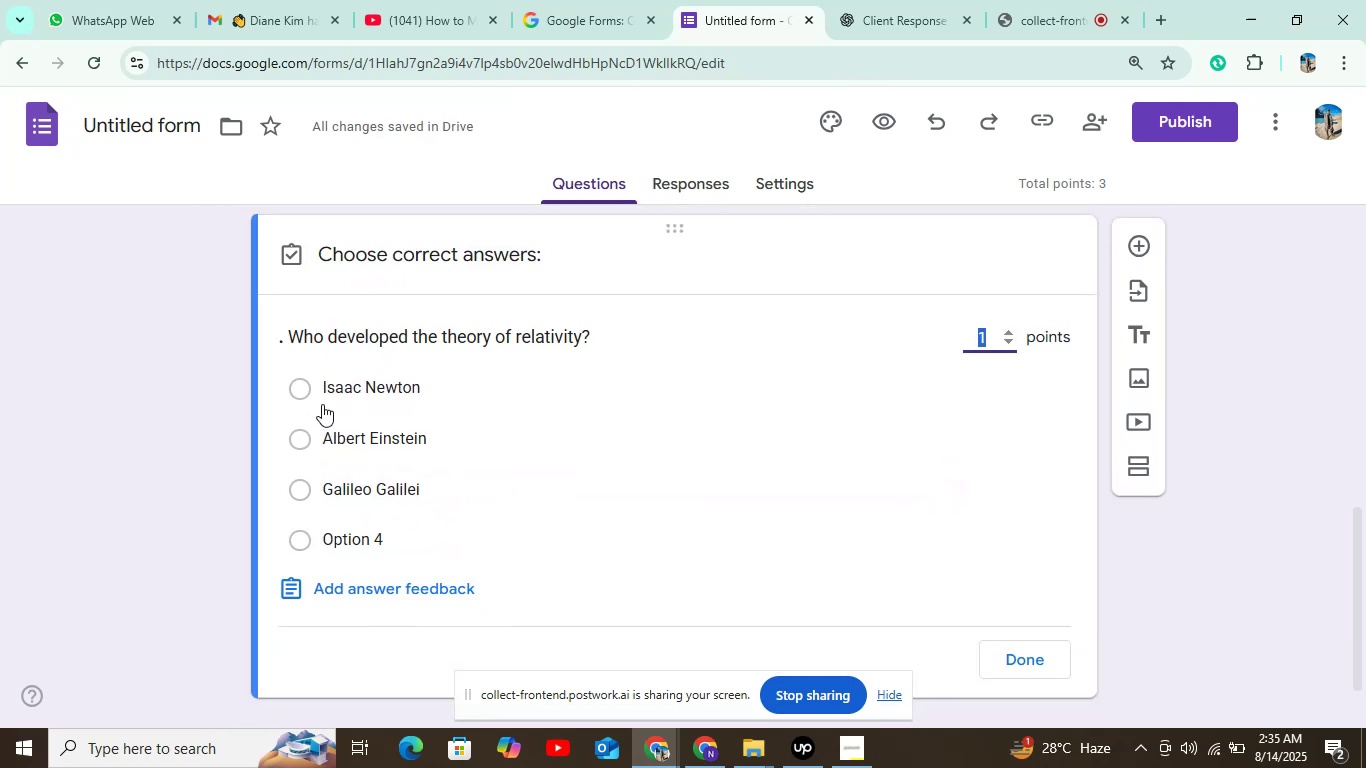 
left_click([292, 444])
 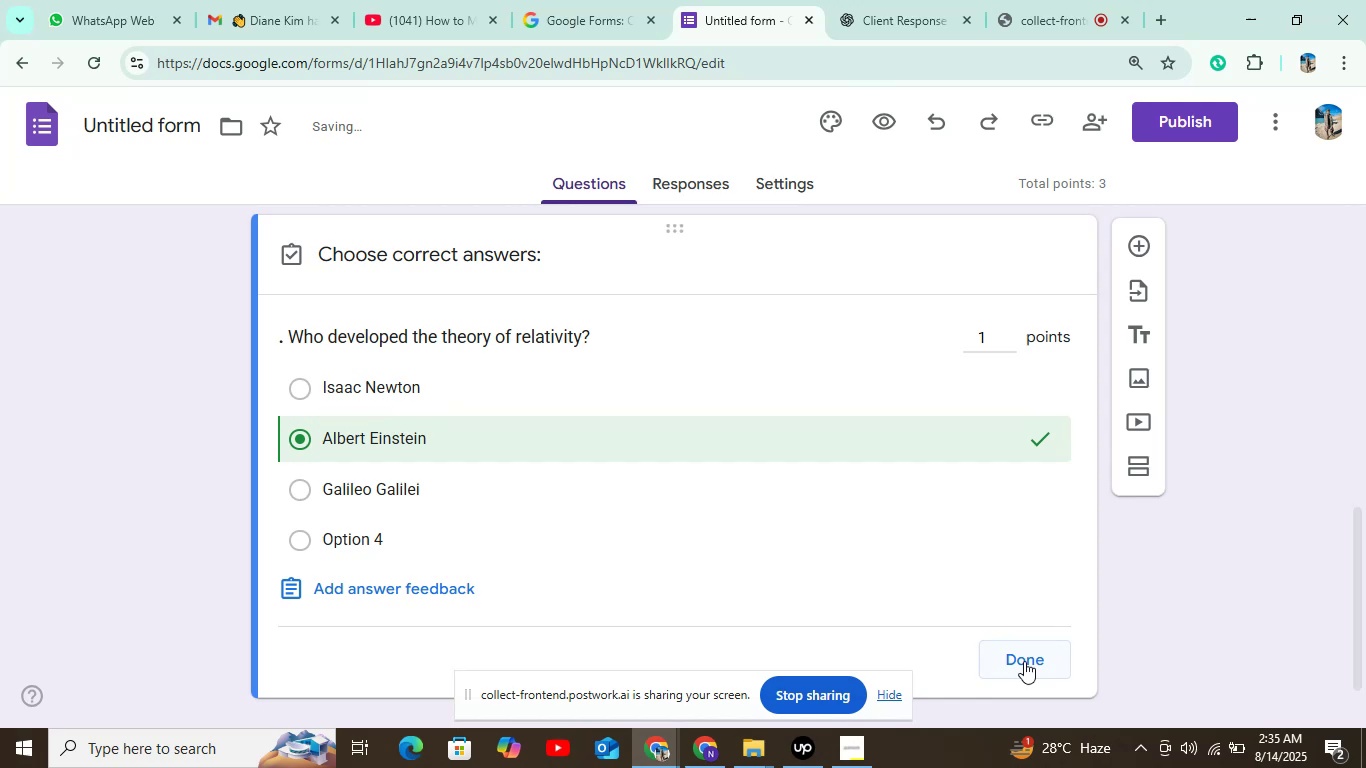 
left_click([1023, 659])
 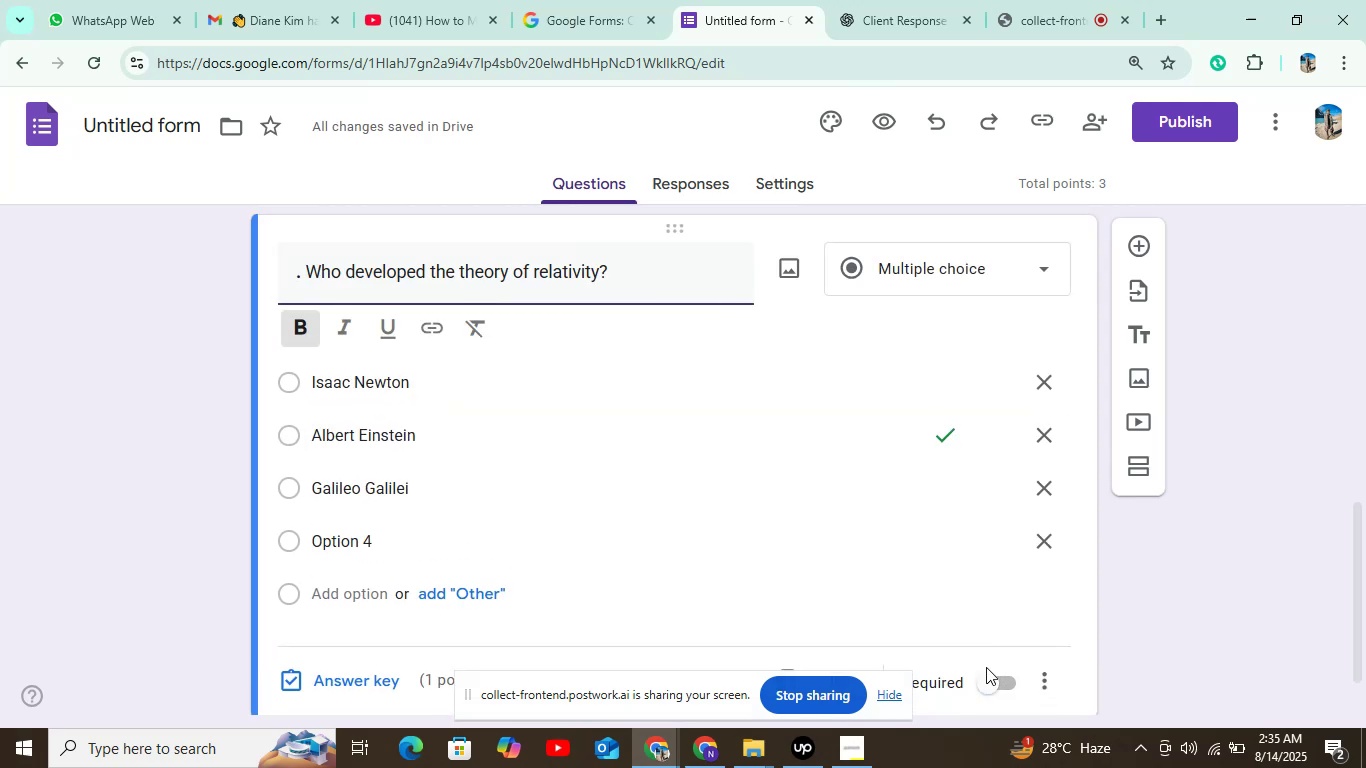 
left_click([988, 676])
 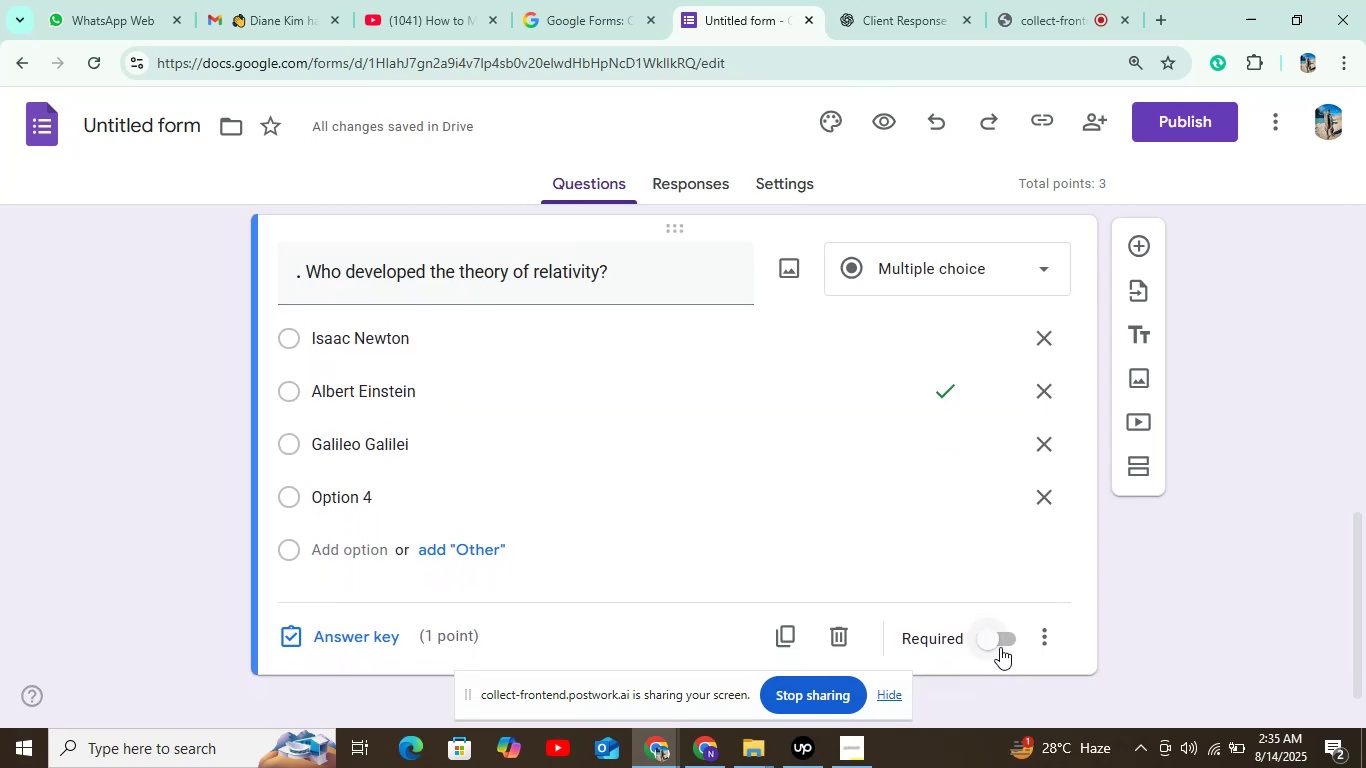 
left_click([1000, 645])
 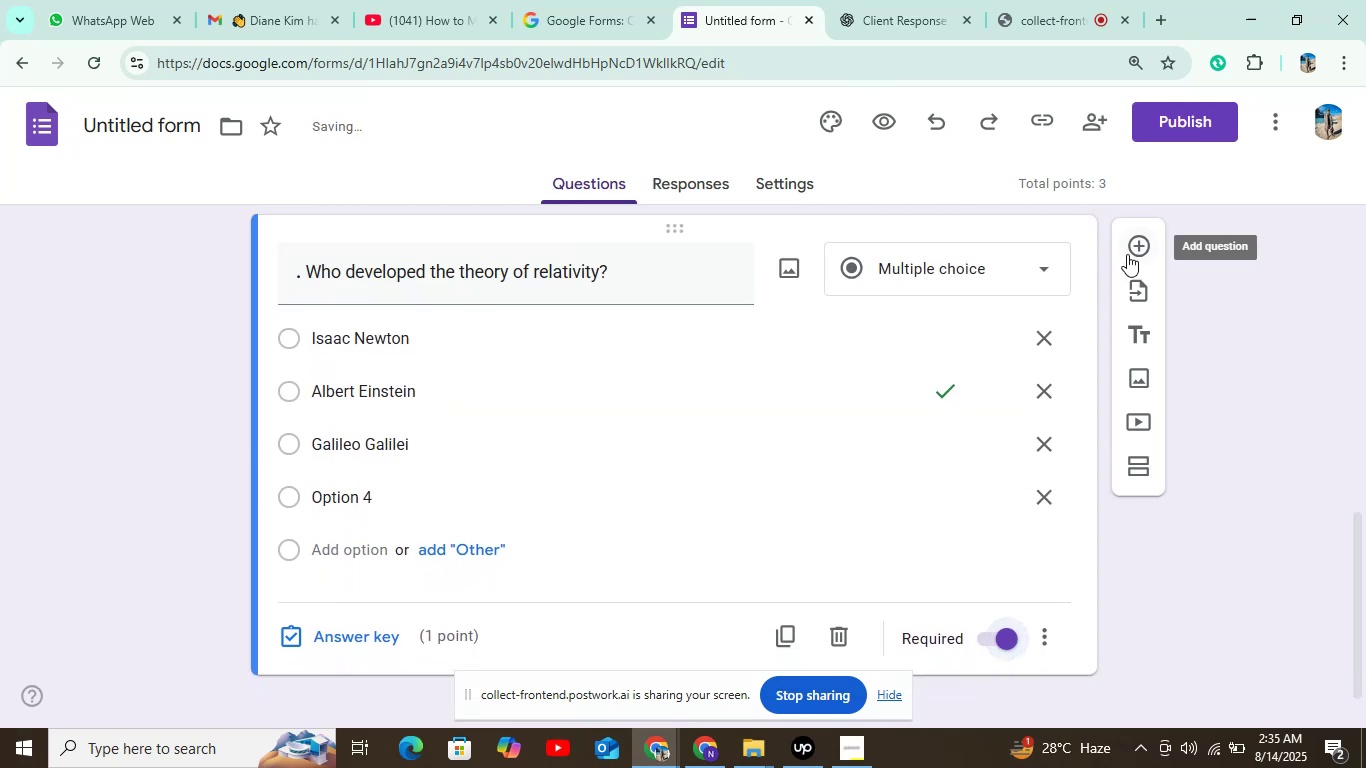 
left_click([1134, 249])
 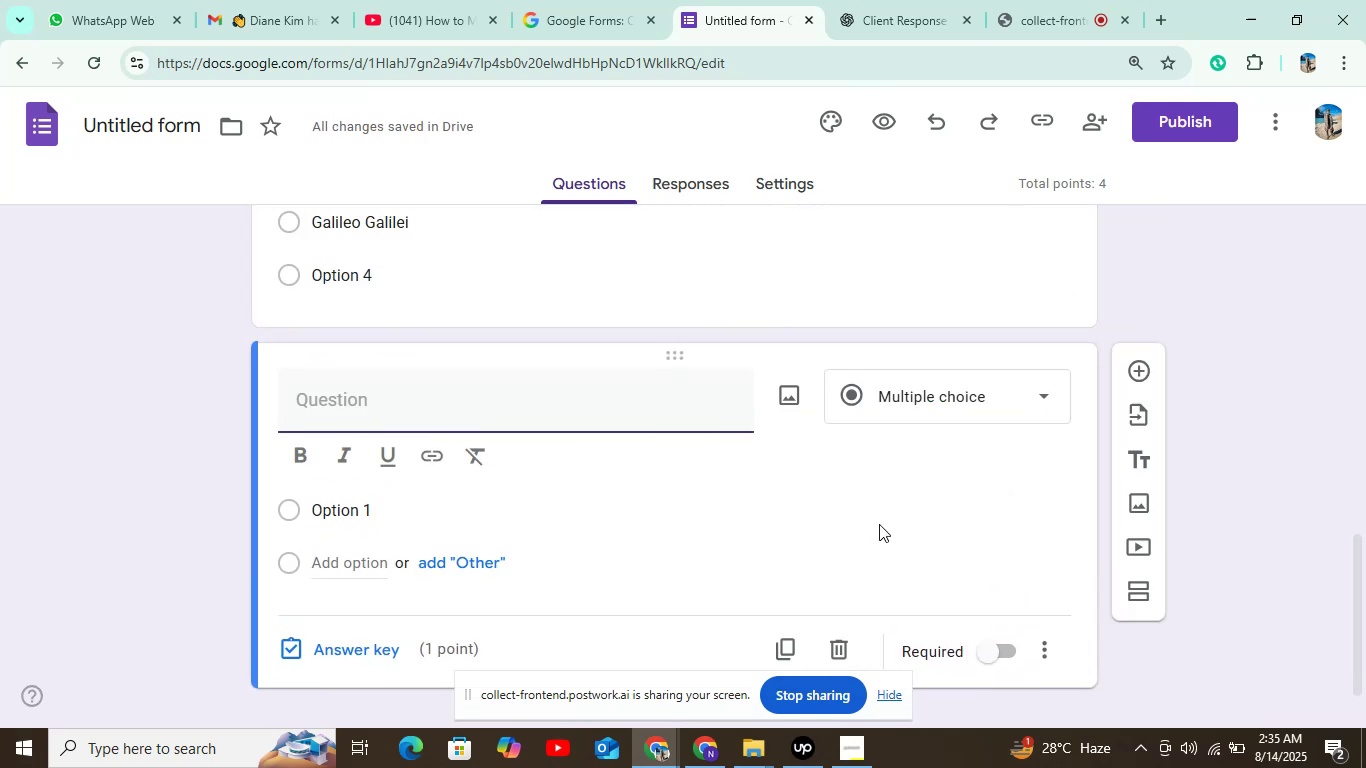 
scroll: coordinate [760, 538], scroll_direction: down, amount: 3.0
 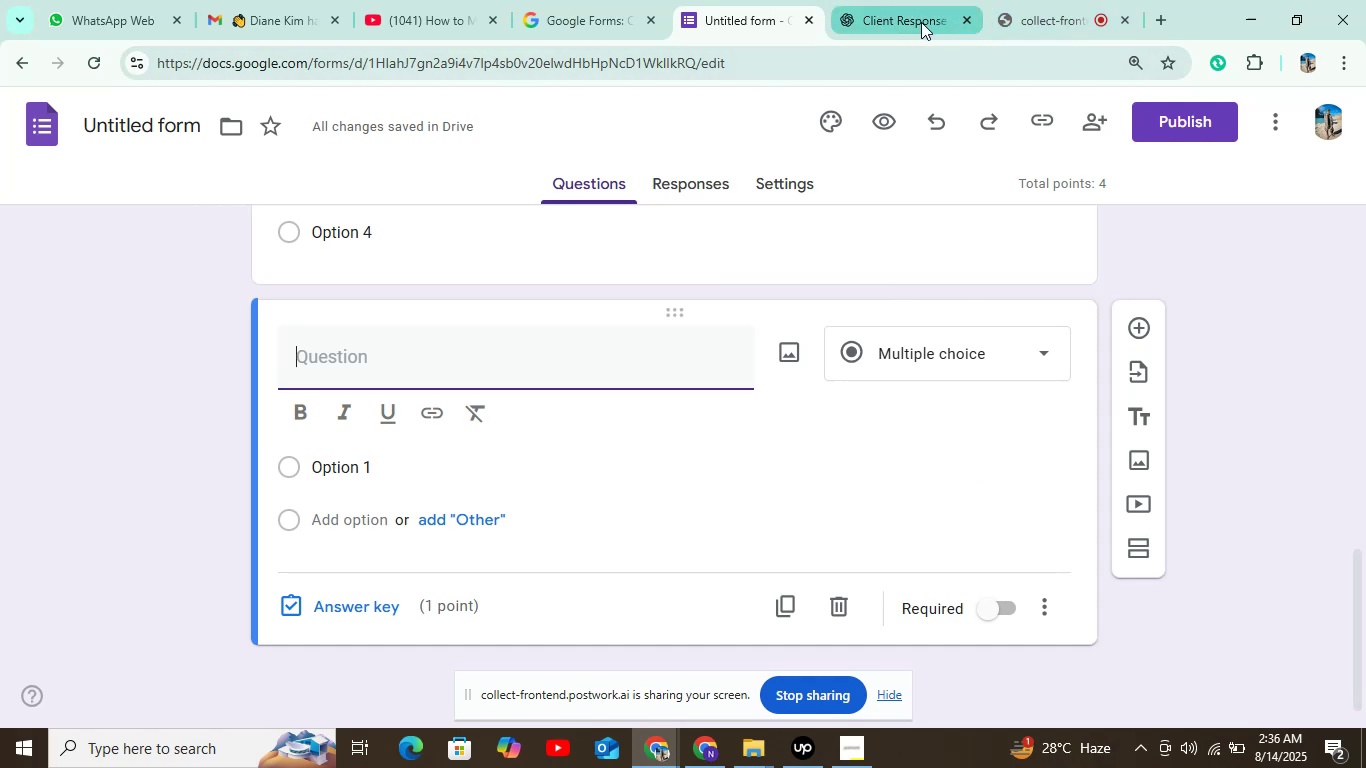 
wait(5.82)
 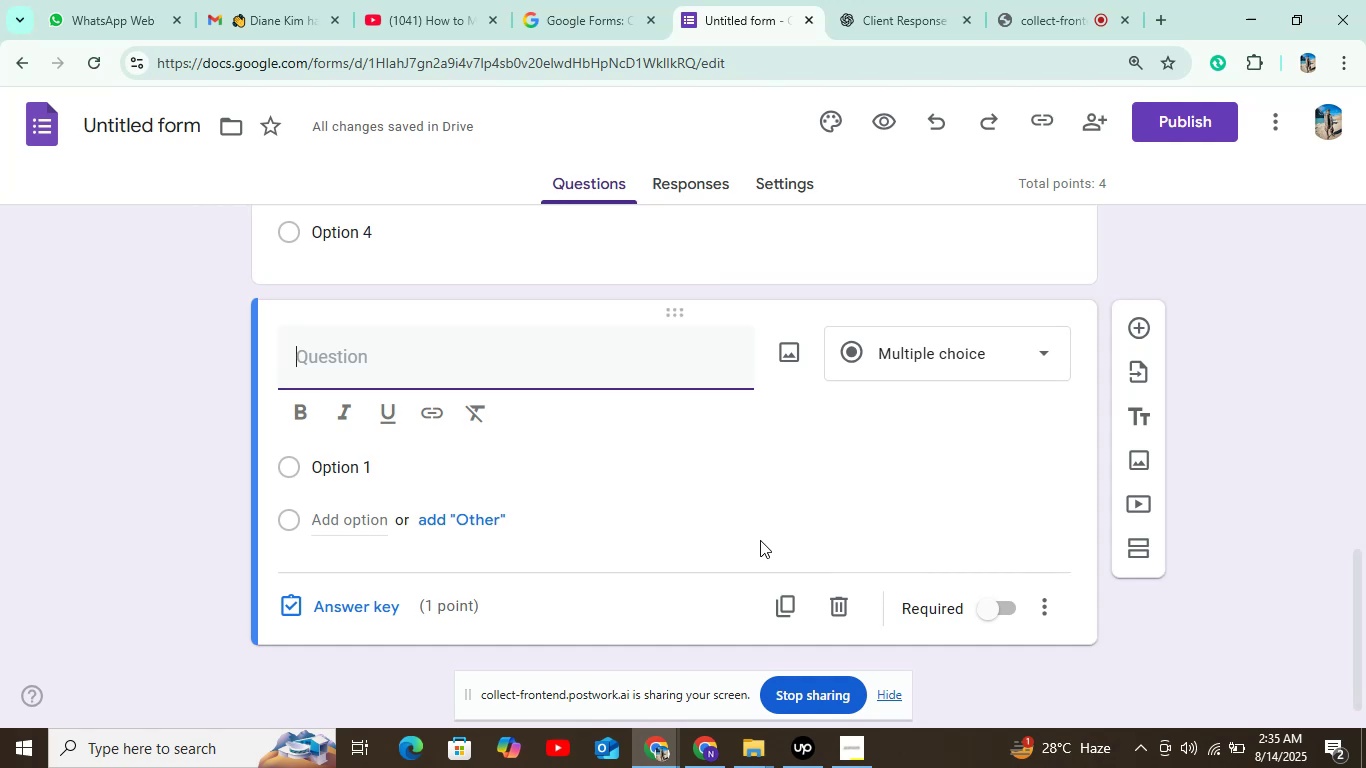 
left_click([921, 12])
 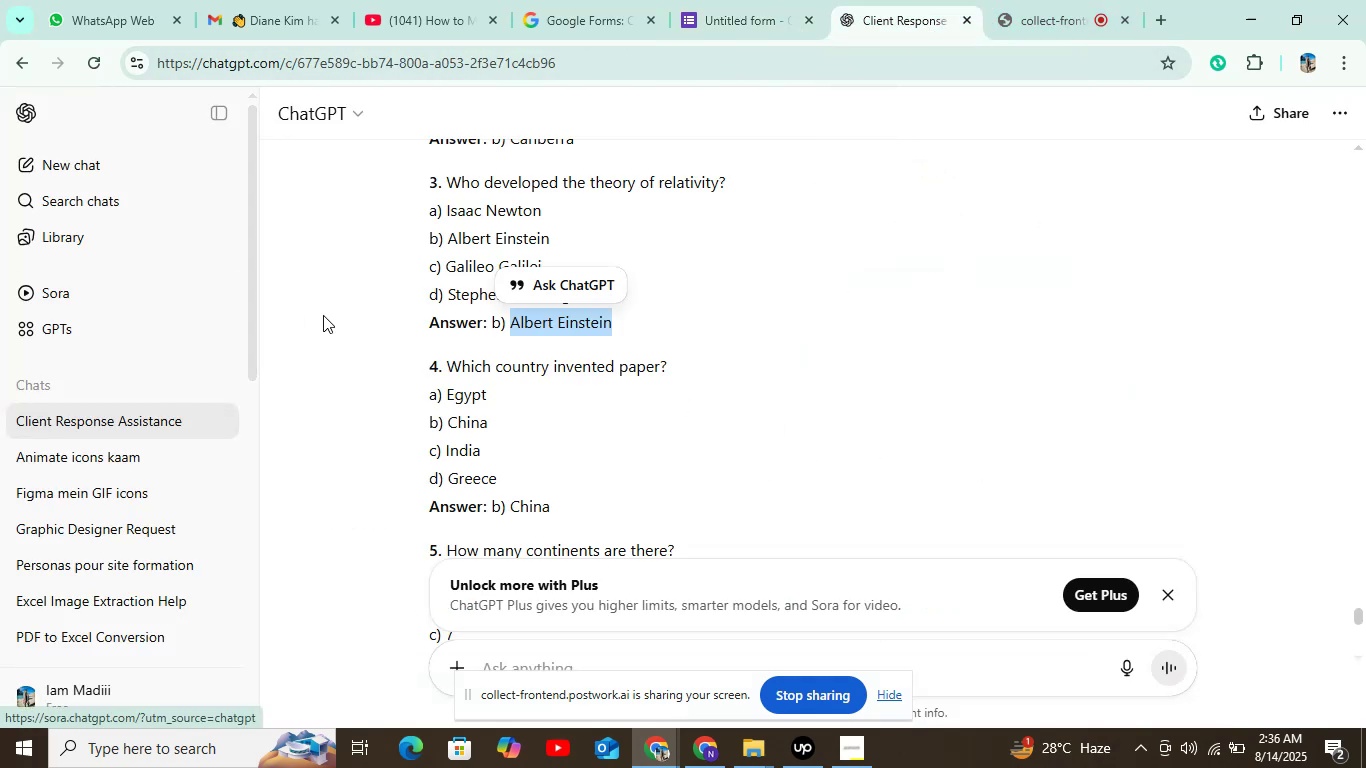 
wait(5.98)
 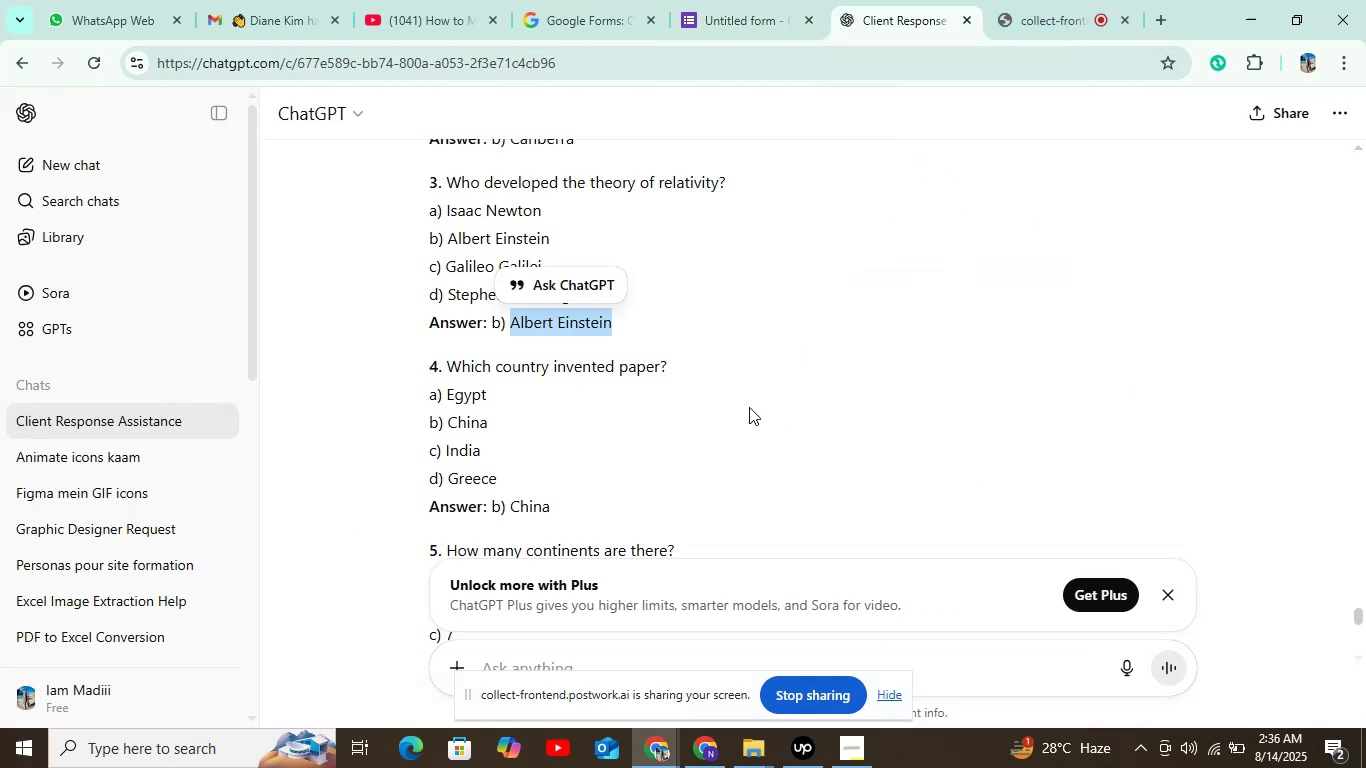 
left_click_drag(start_coordinate=[443, 363], to_coordinate=[704, 354])
 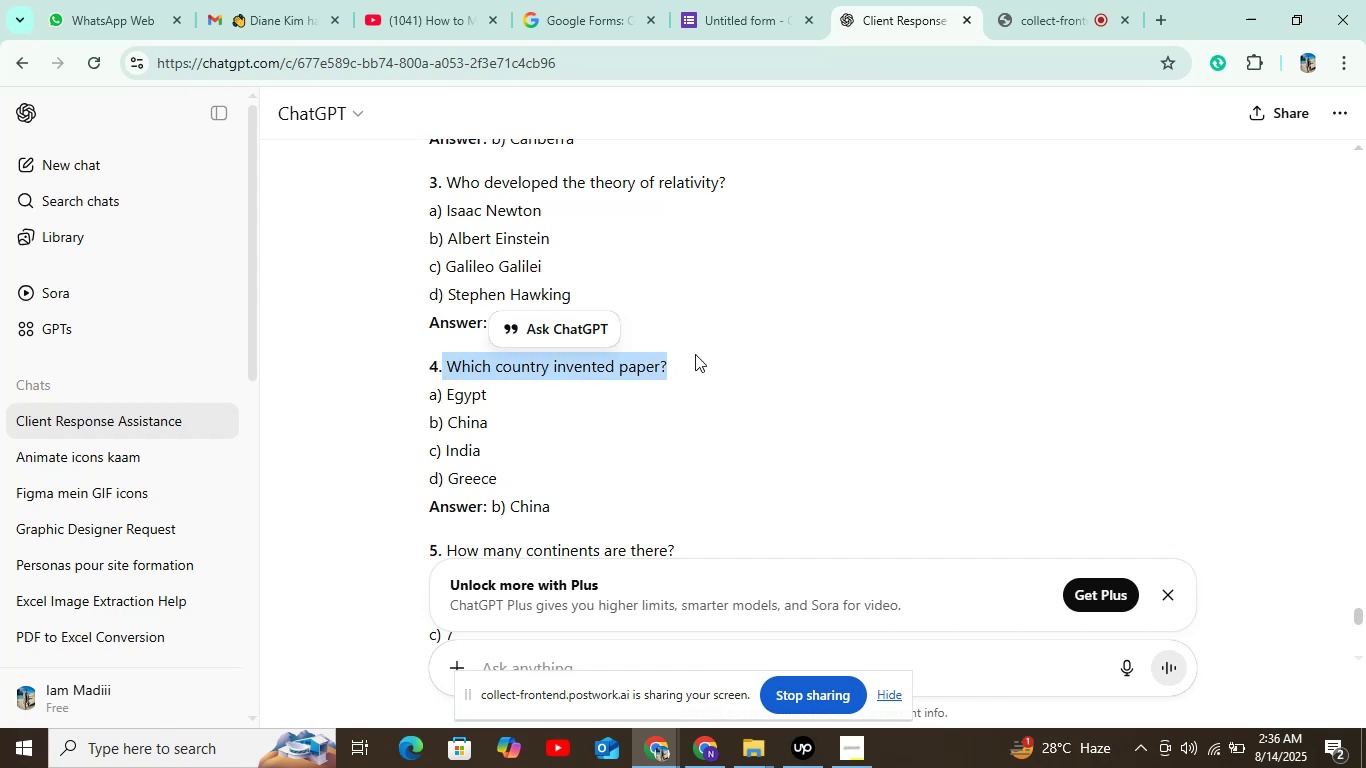 
key(Control+C)
 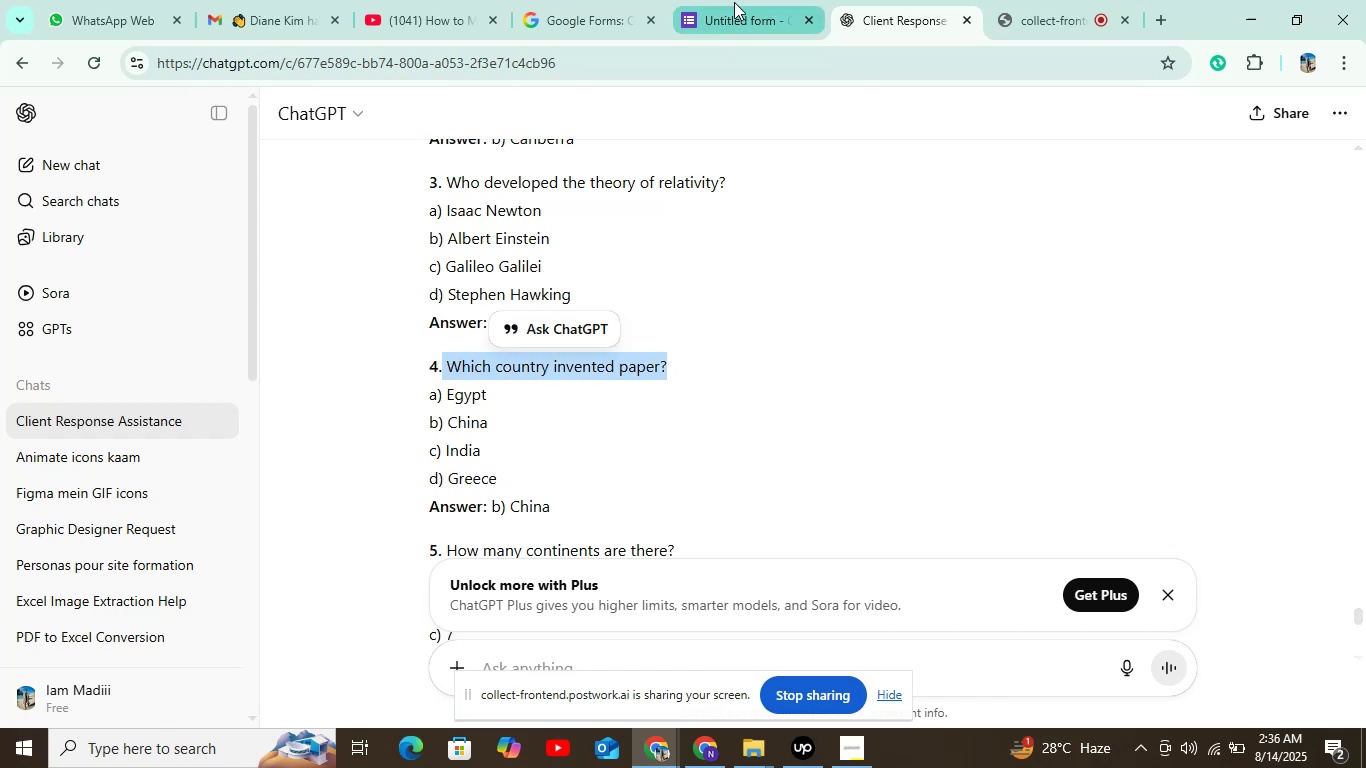 
left_click([735, 11])
 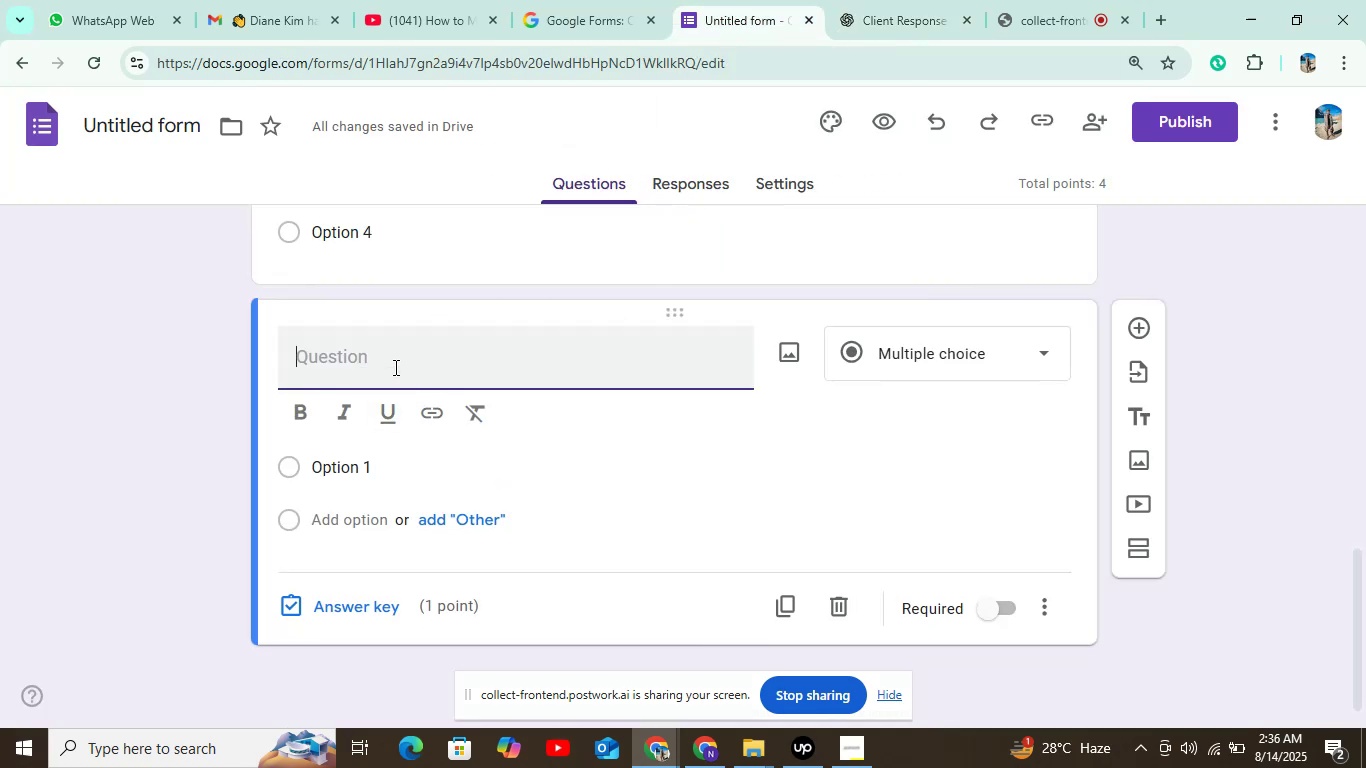 
key(Control+V)
 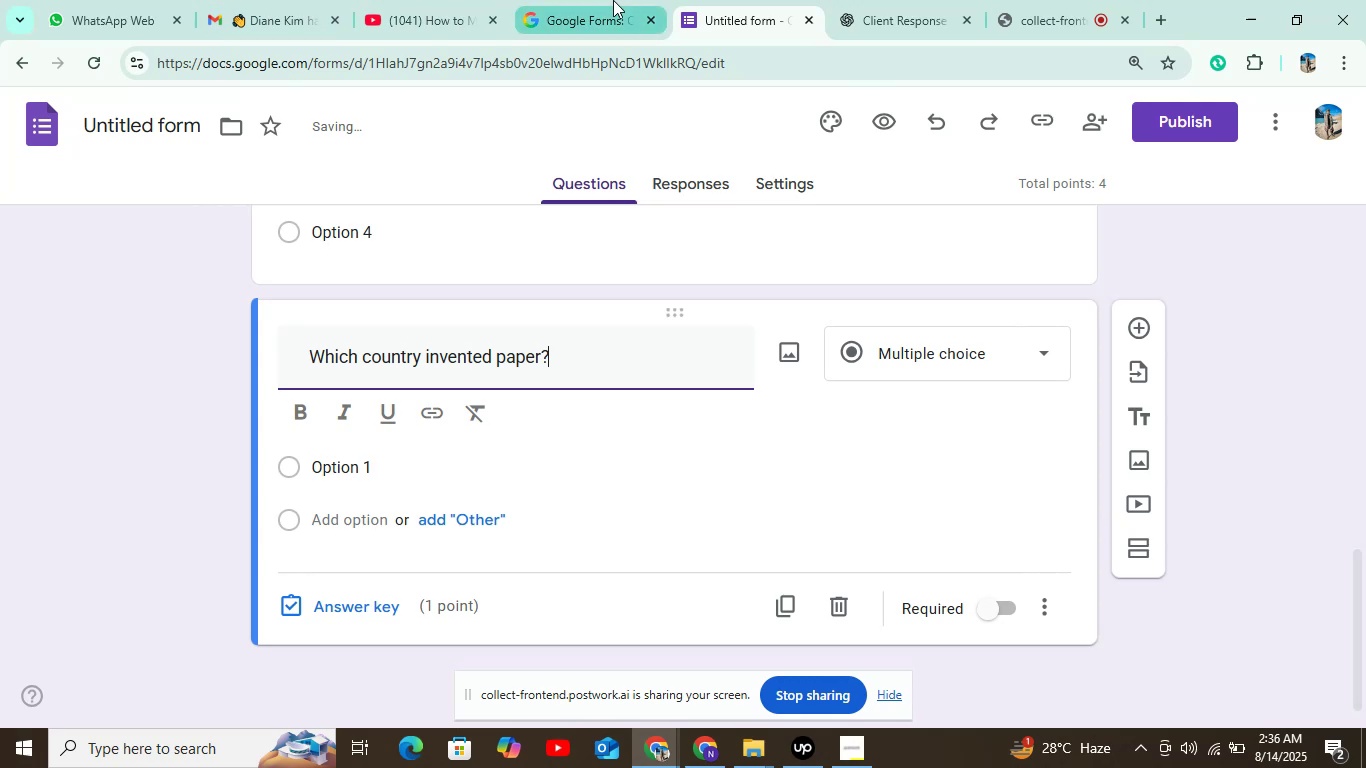 
left_click([873, 12])
 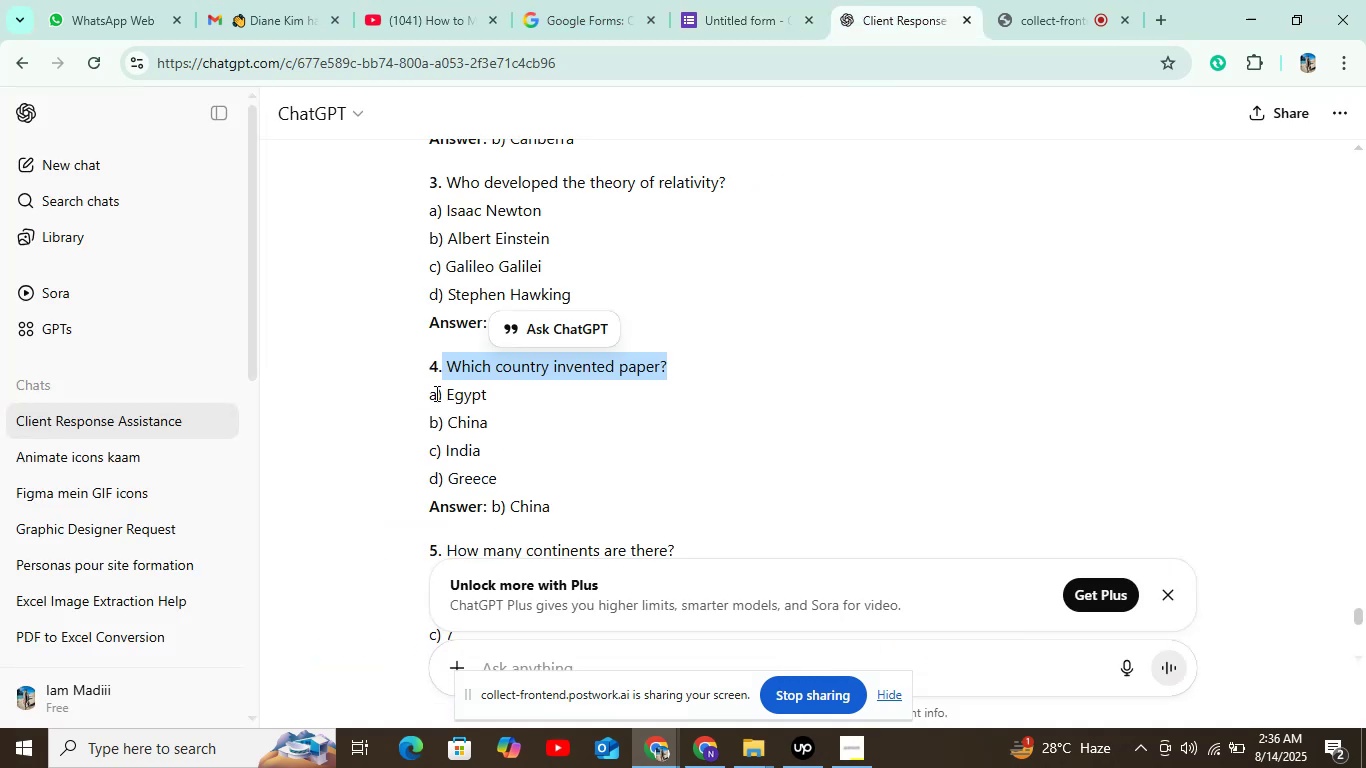 
left_click_drag(start_coordinate=[442, 397], to_coordinate=[509, 399])
 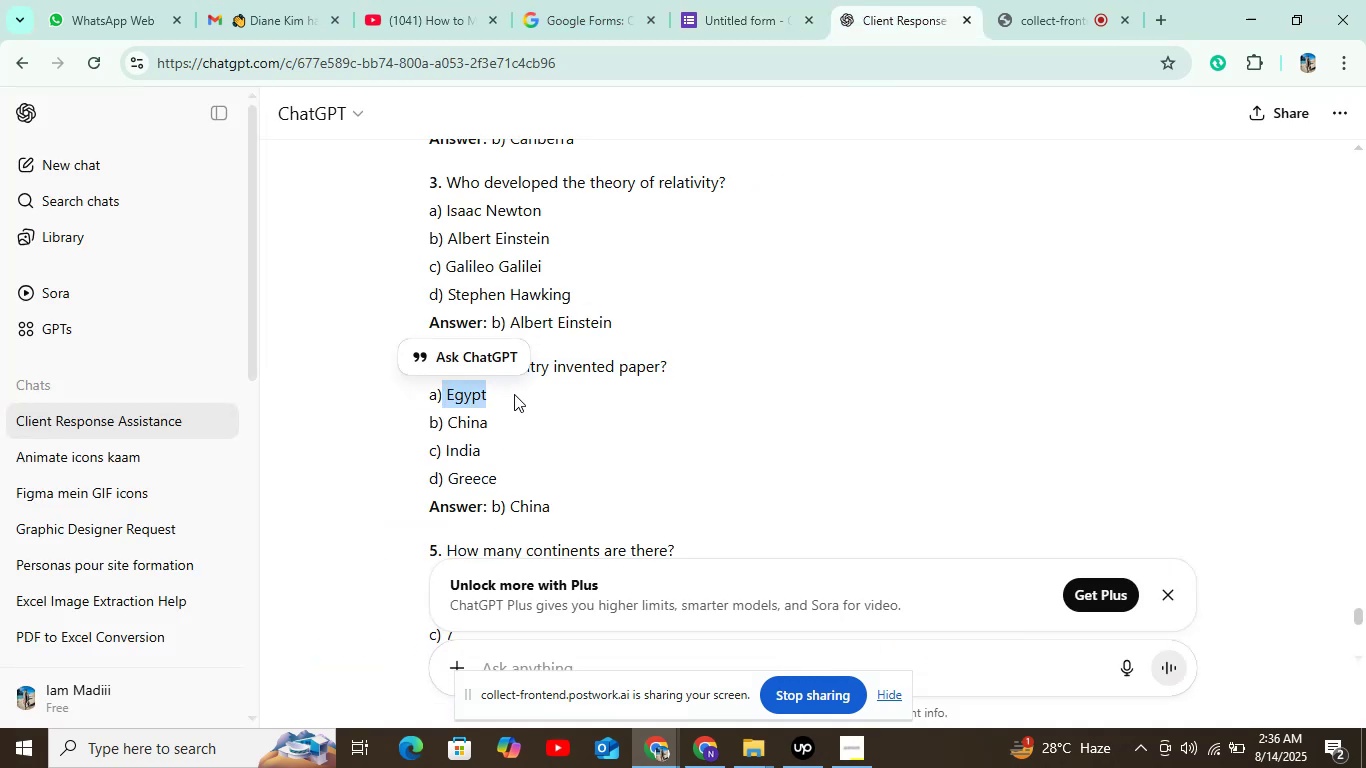 
key(Control+C)
 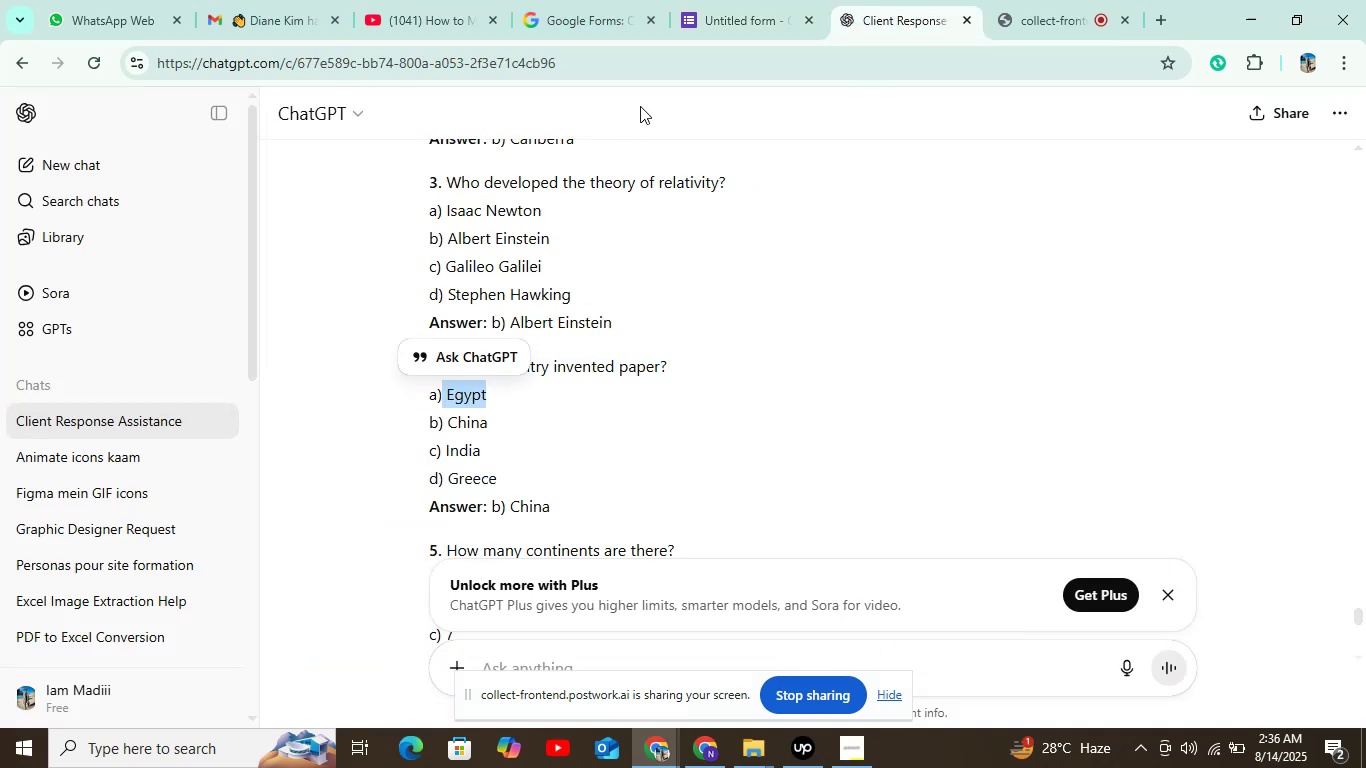 
left_click([705, 18])
 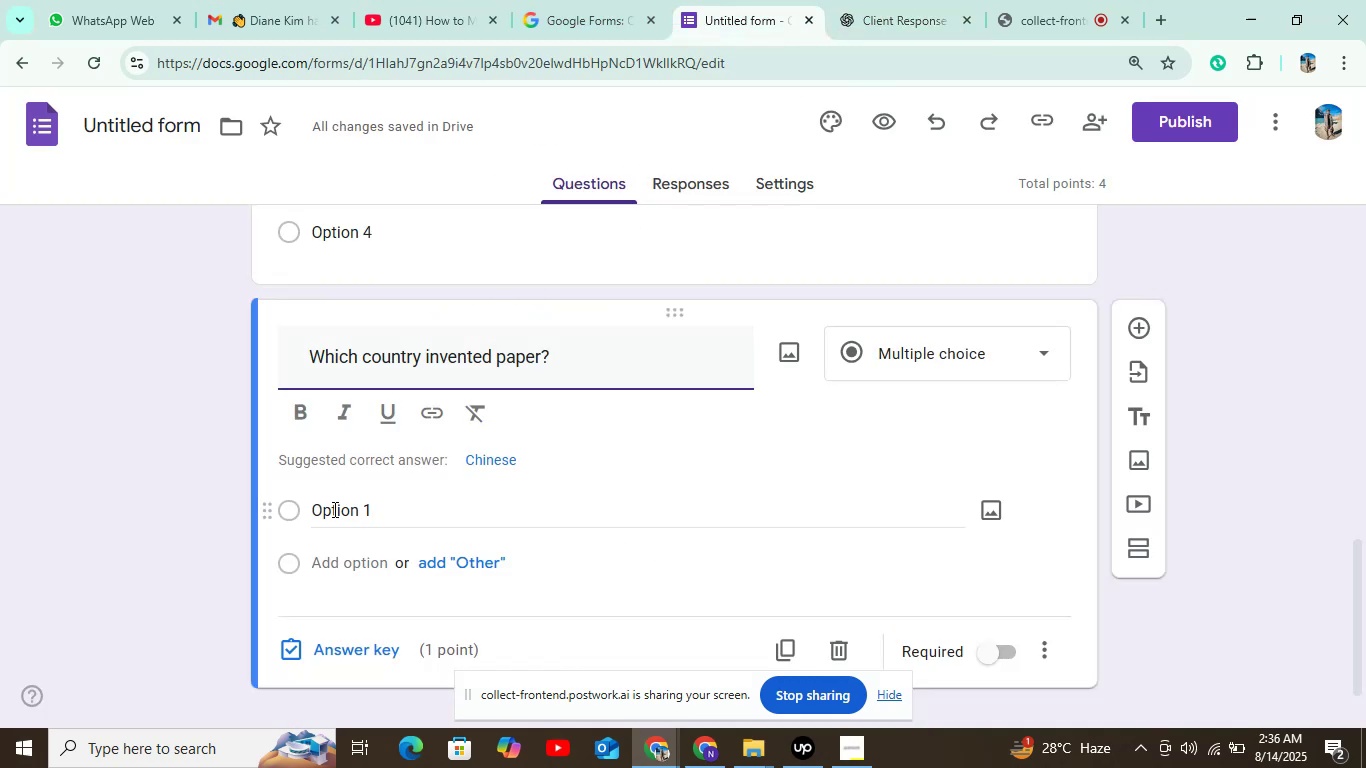 
left_click([333, 509])
 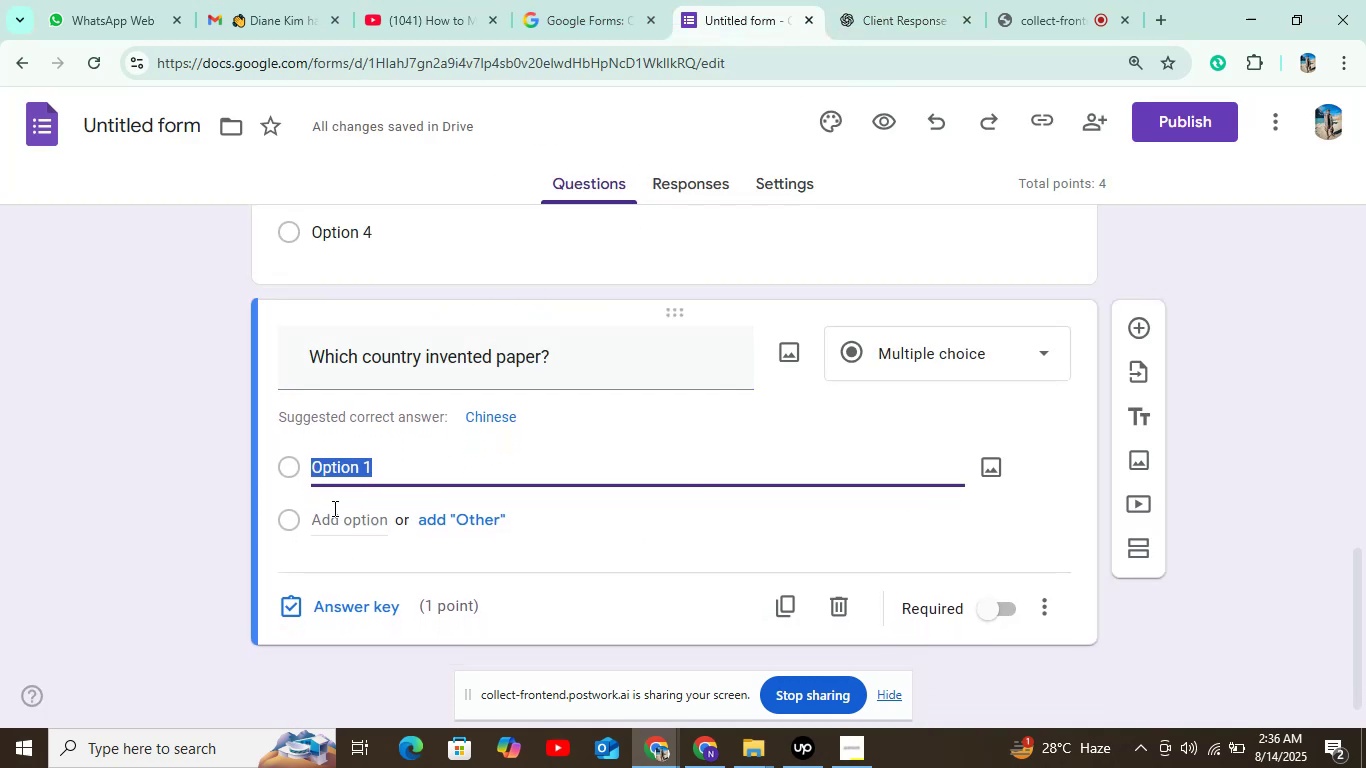 
key(Control+V)
 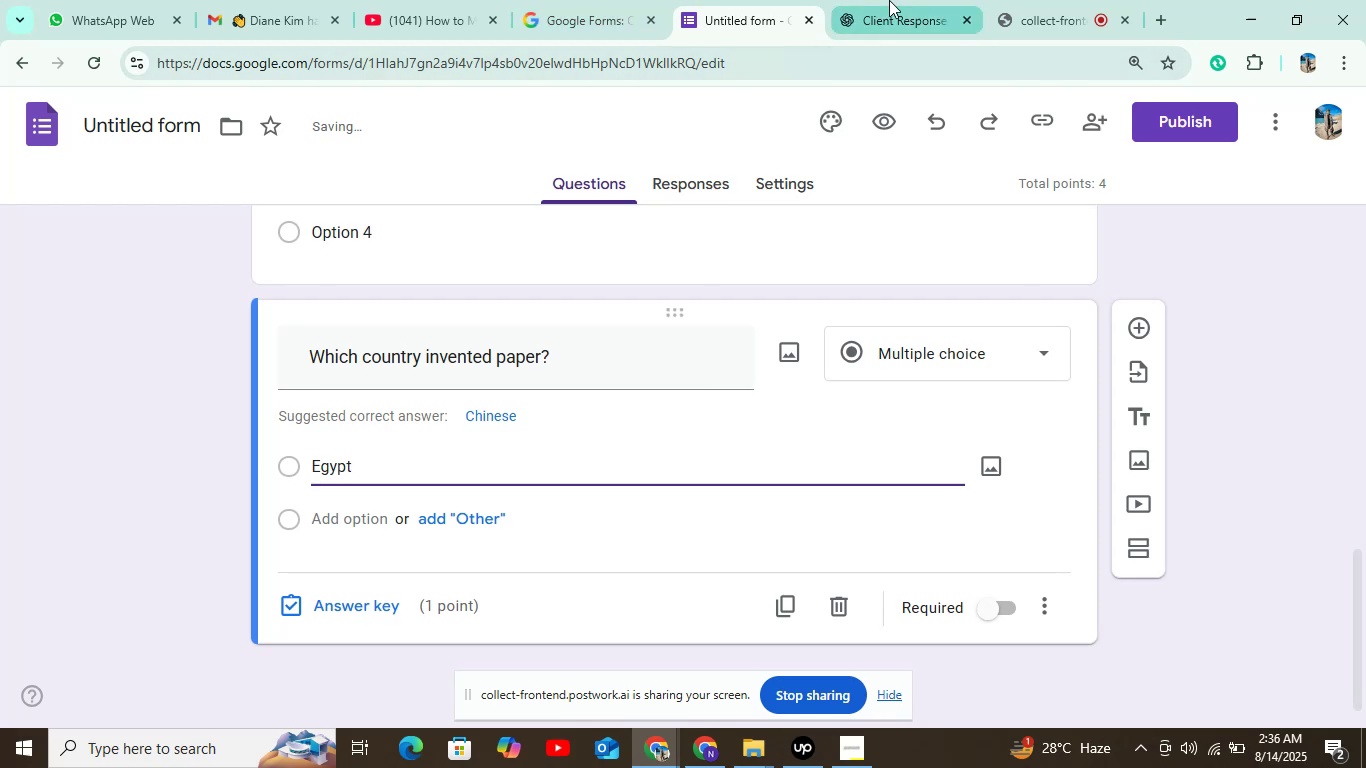 
left_click([887, 9])
 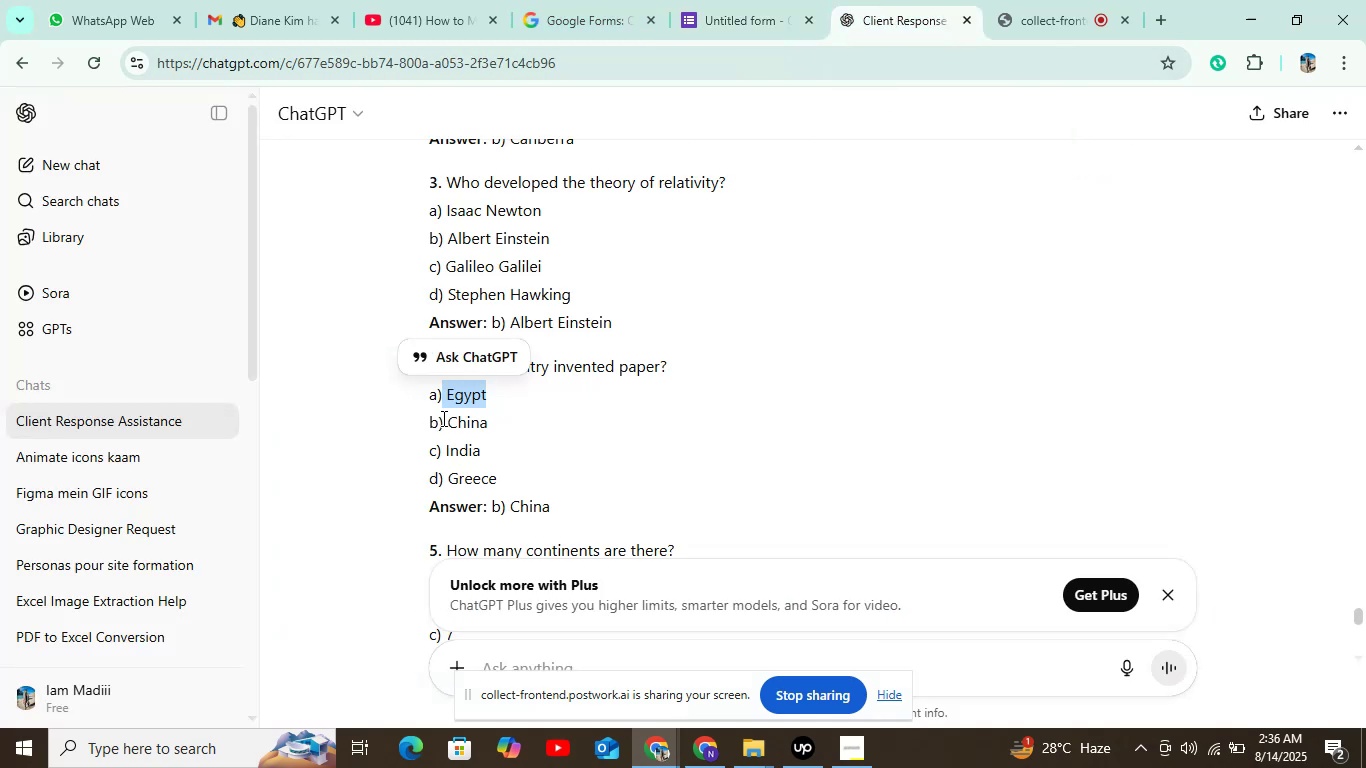 
left_click_drag(start_coordinate=[446, 419], to_coordinate=[508, 412])
 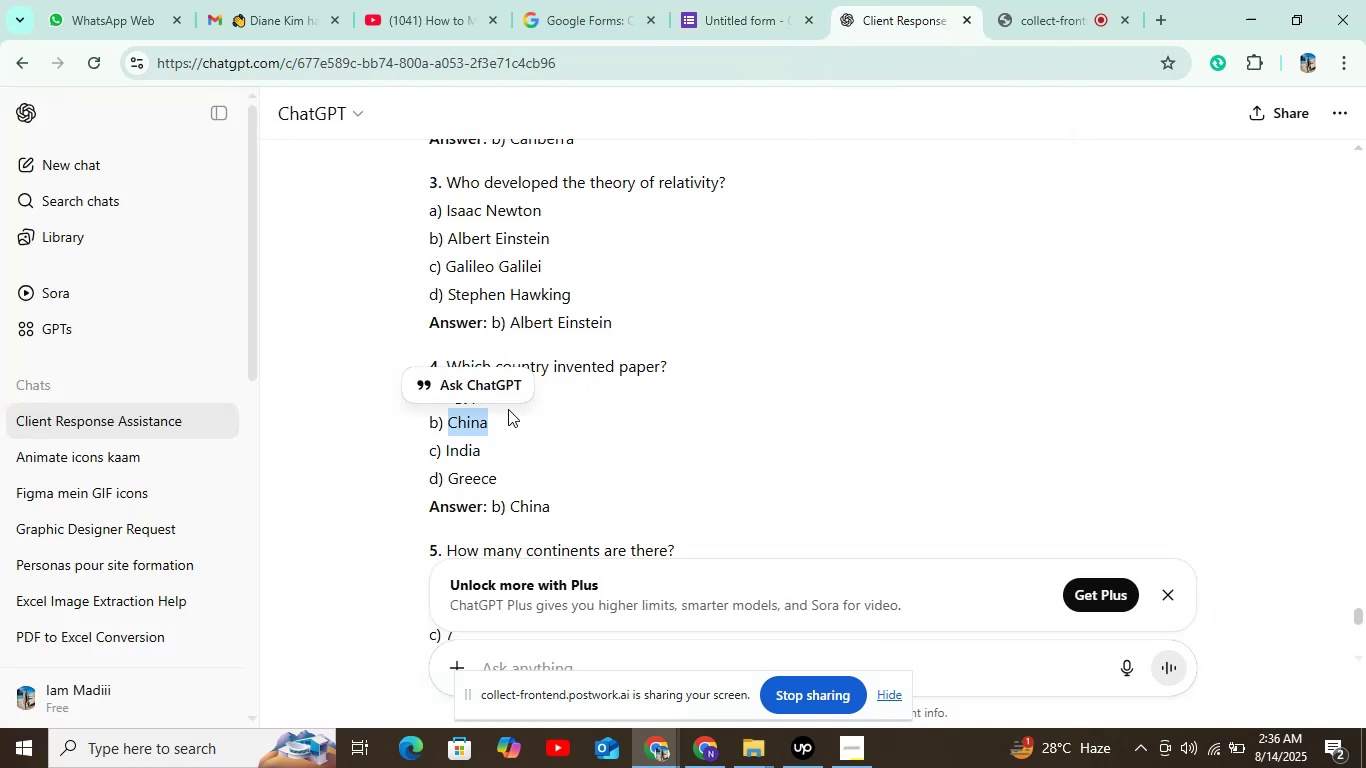 
key(Control+C)
 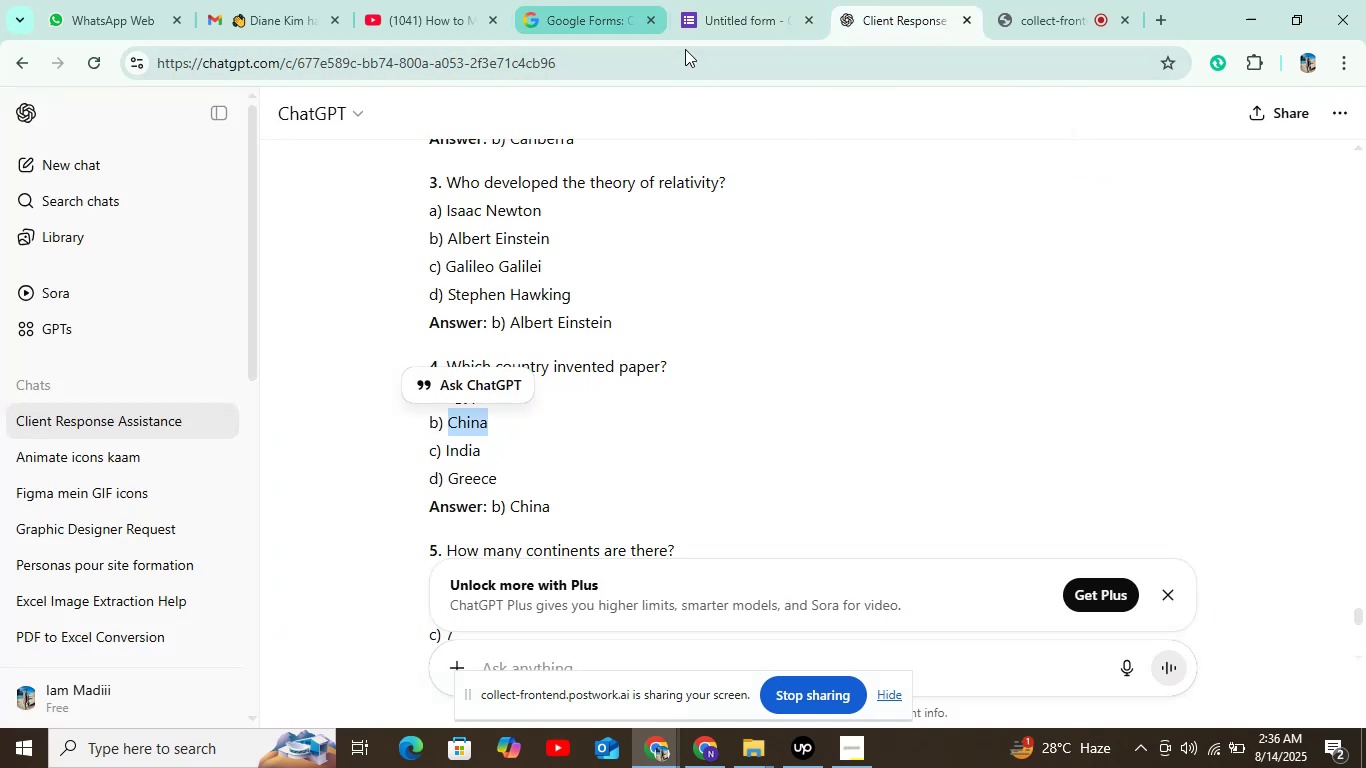 
left_click([727, 23])
 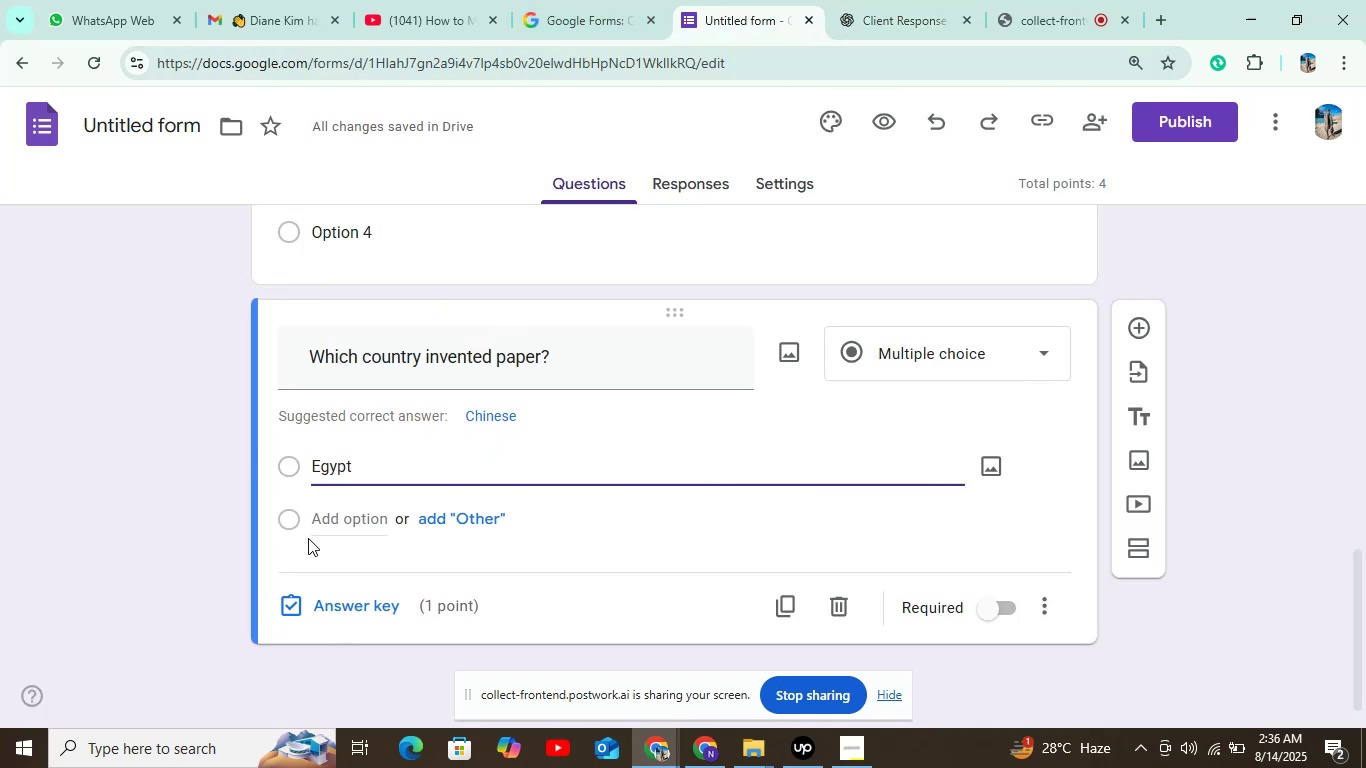 
left_click([316, 528])
 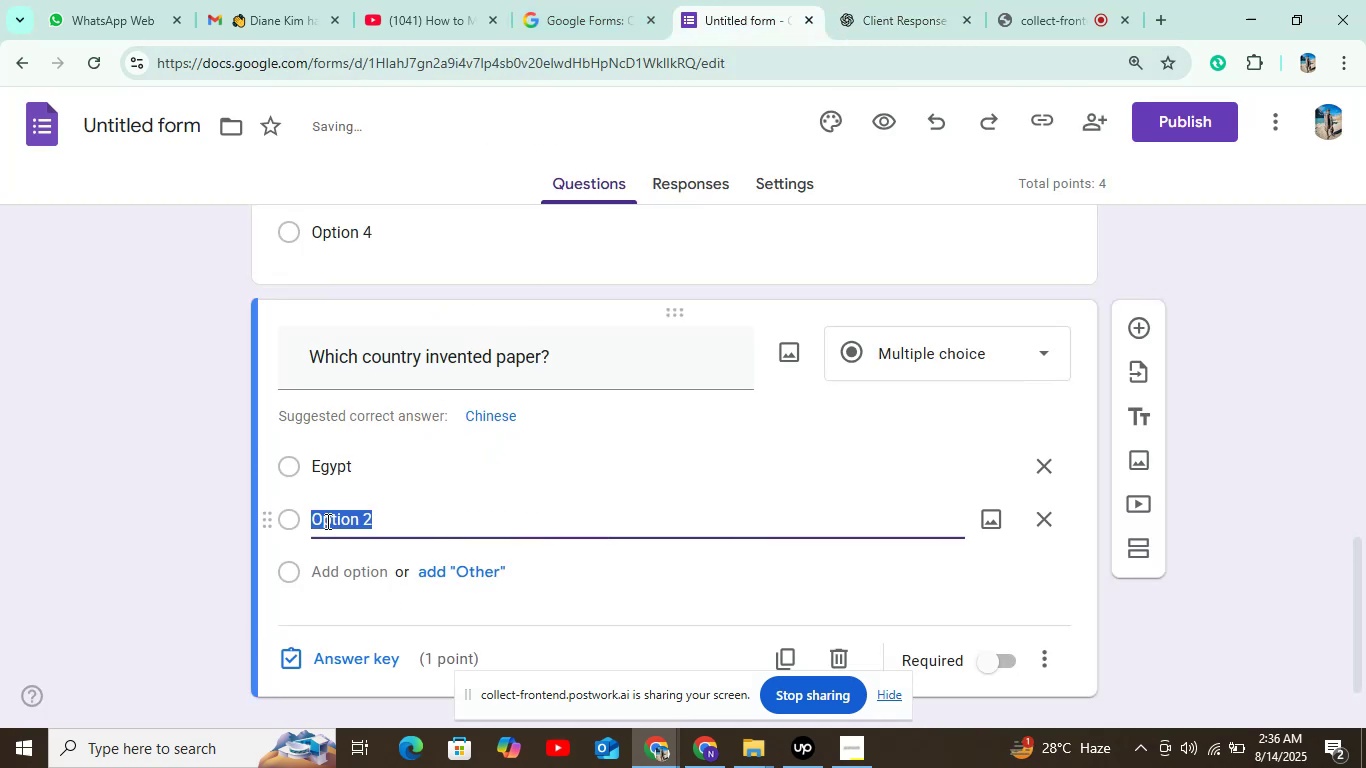 
key(Control+V)
 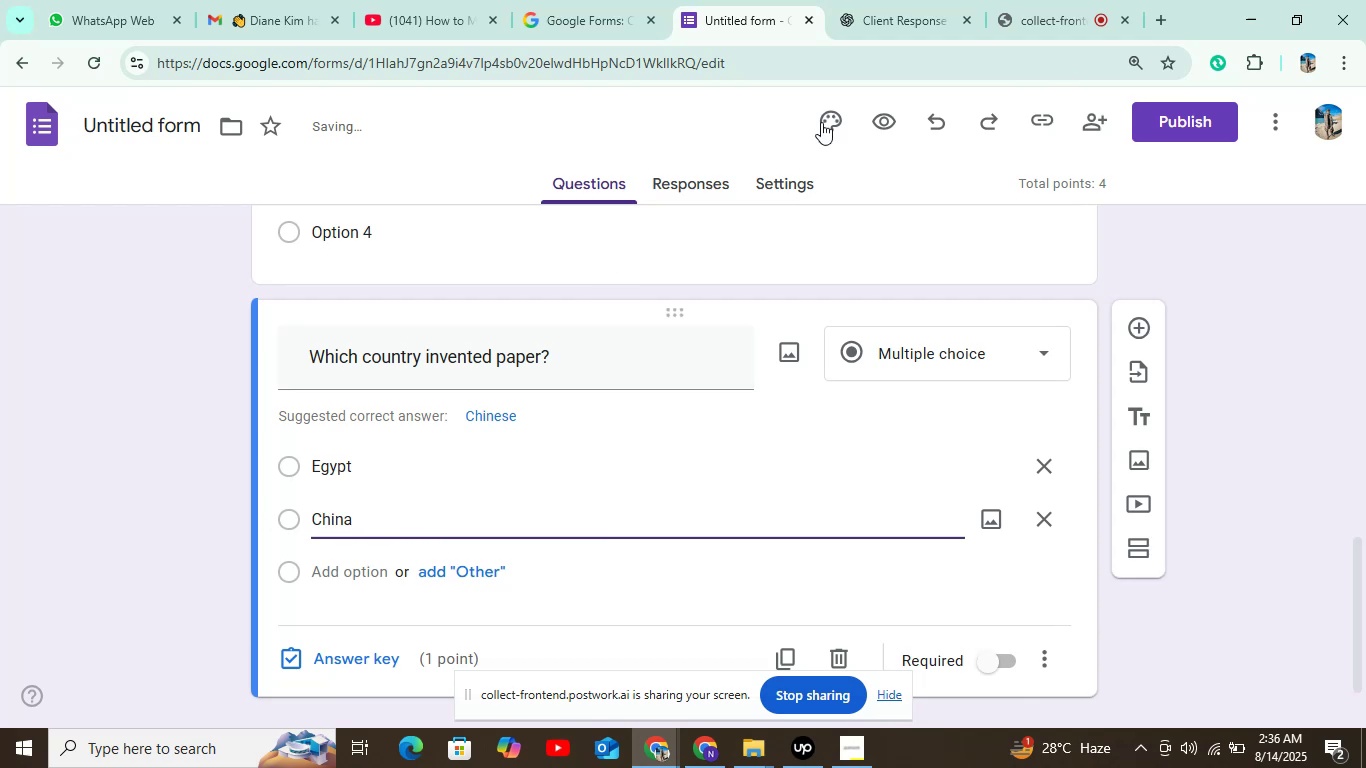 
left_click([860, 4])
 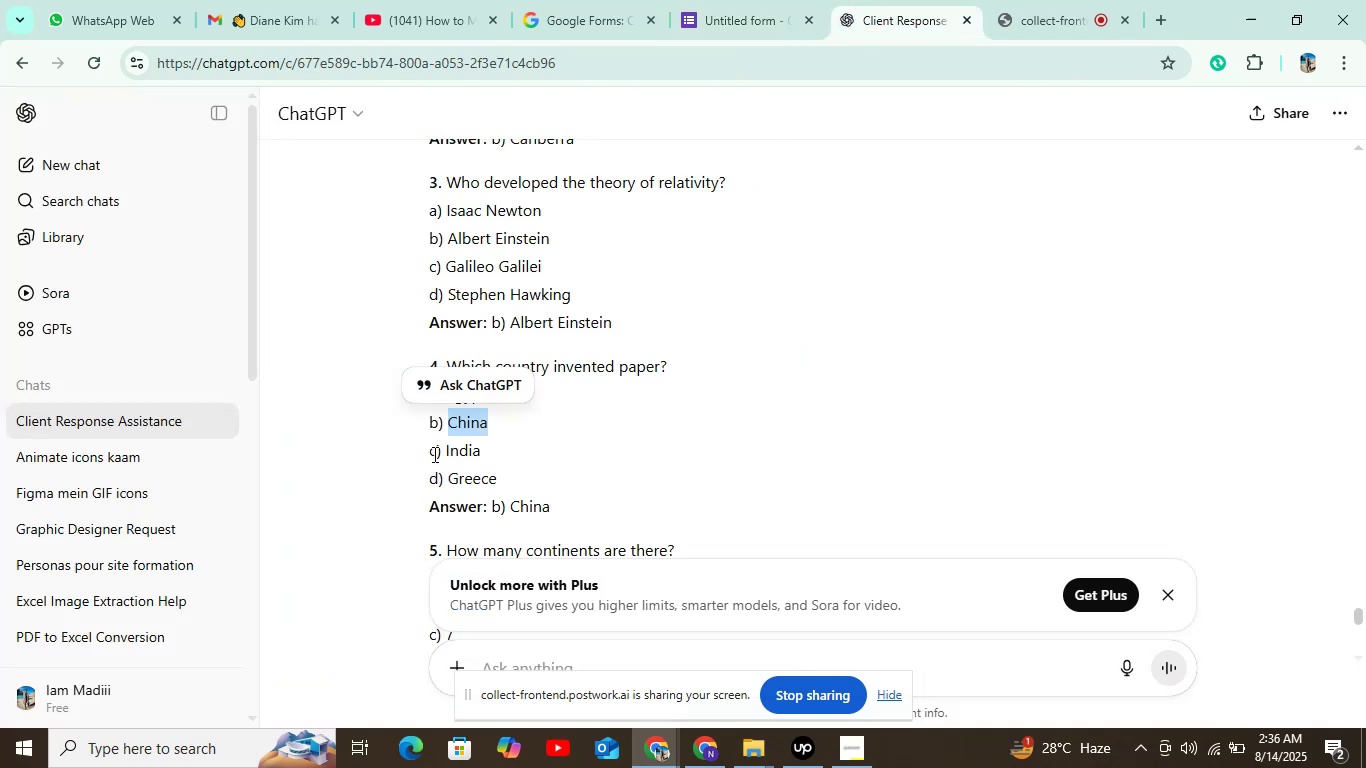 
left_click_drag(start_coordinate=[443, 450], to_coordinate=[506, 453])
 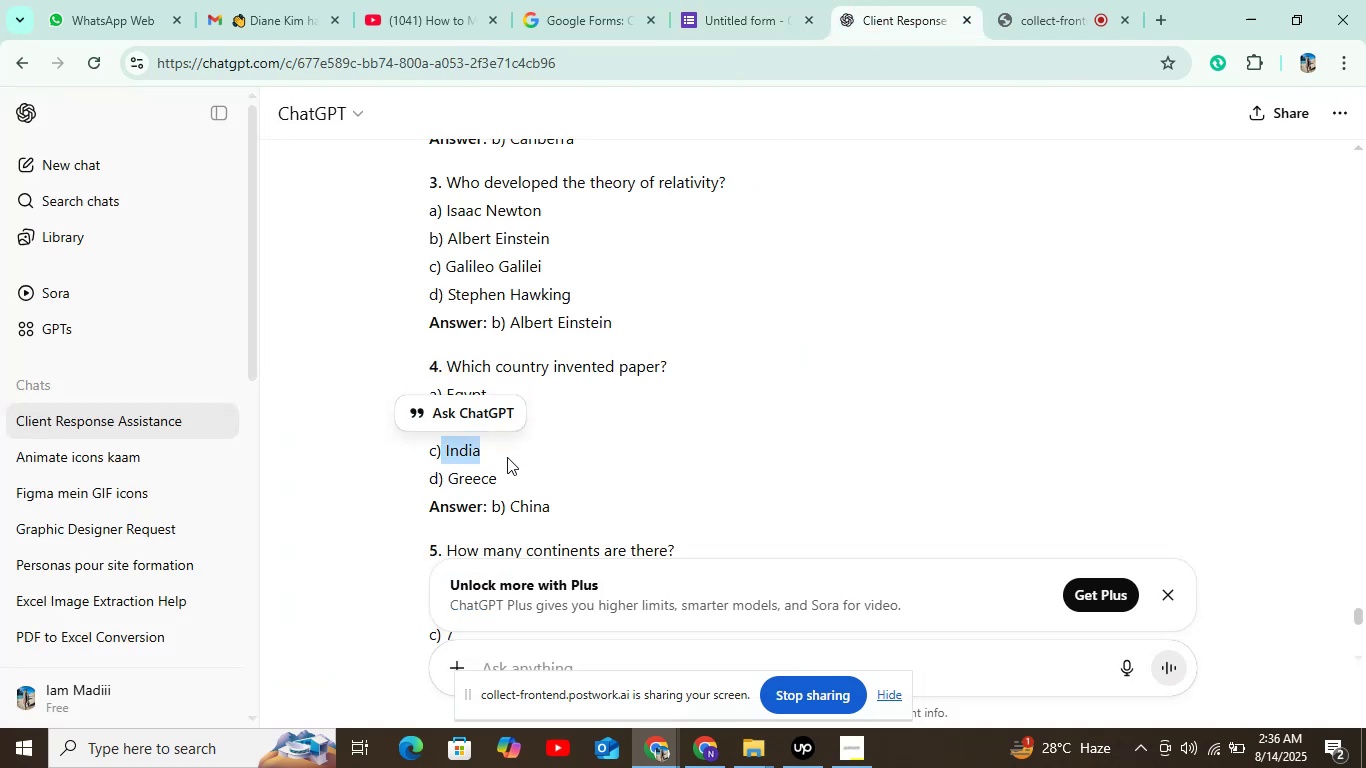 
key(Control+C)
 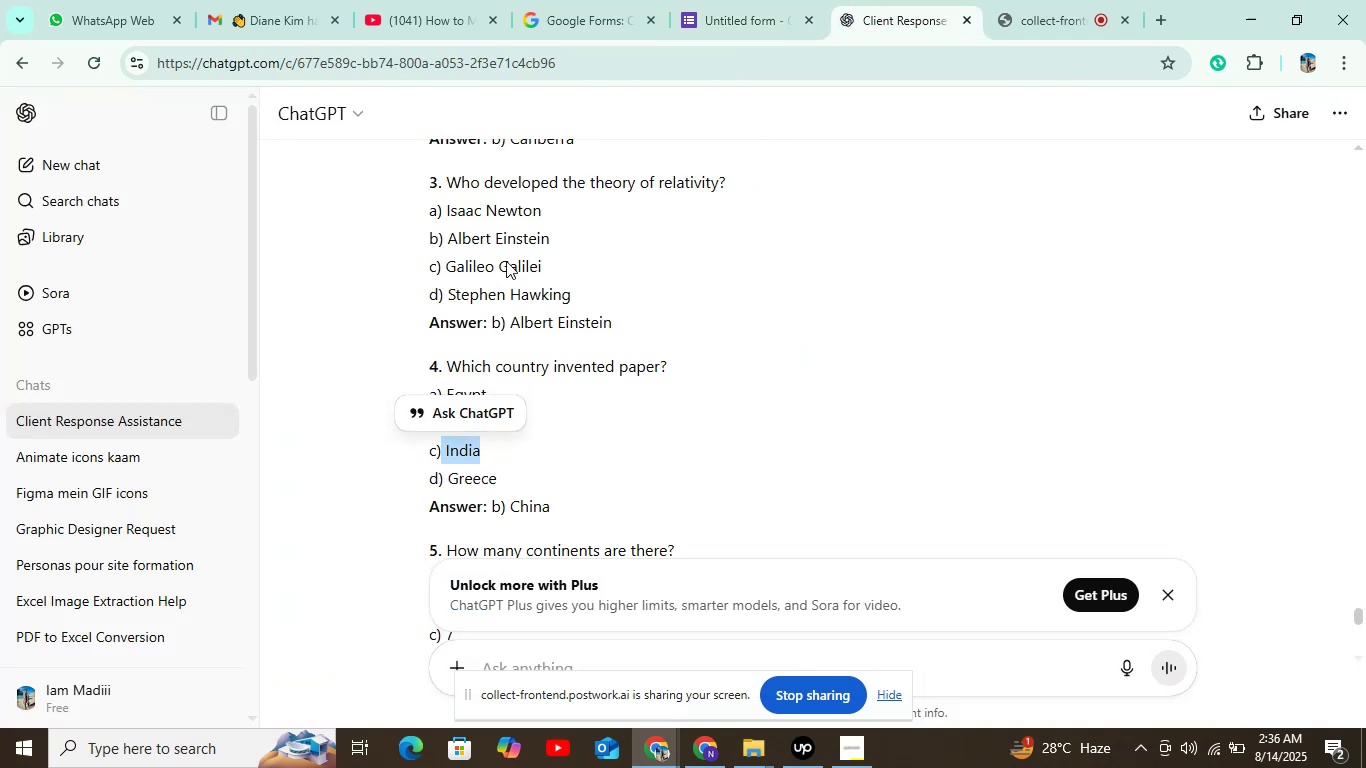 
left_click([724, 16])
 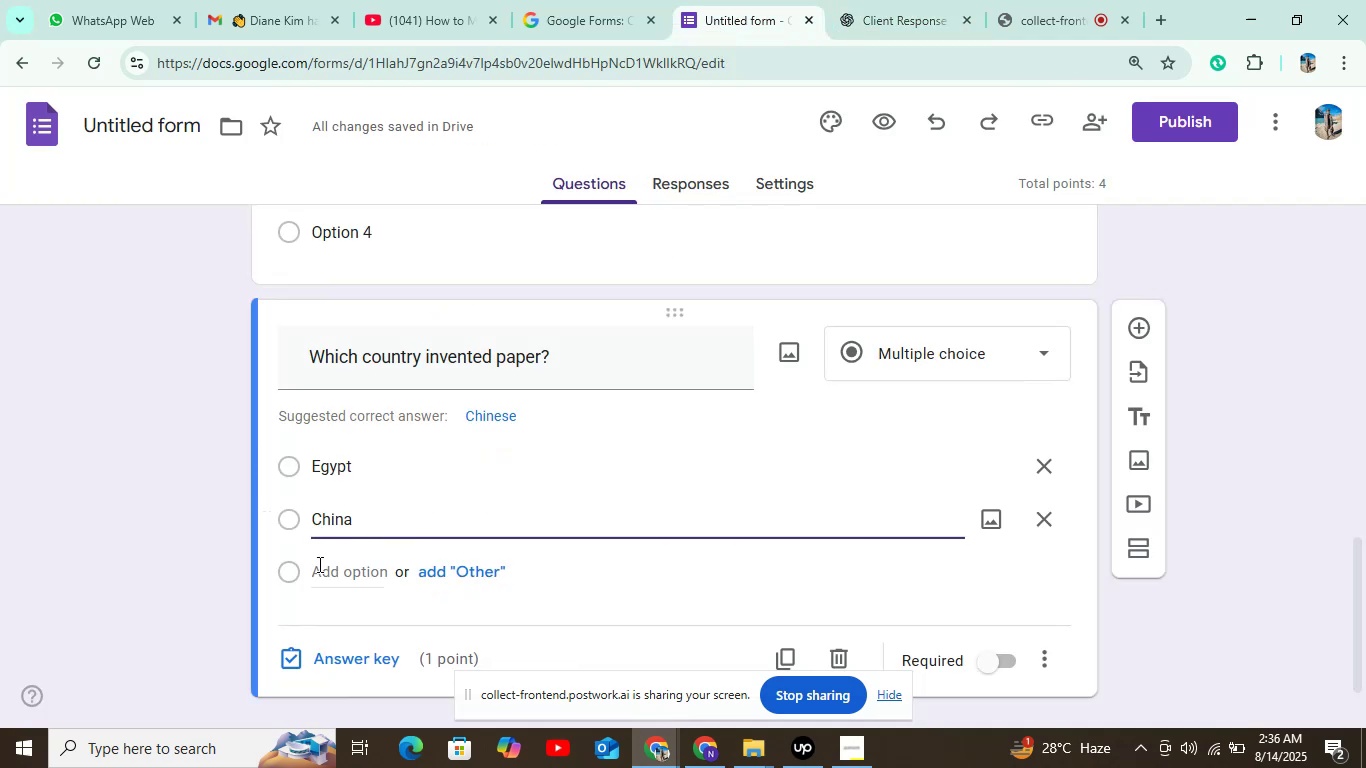 
left_click([317, 584])
 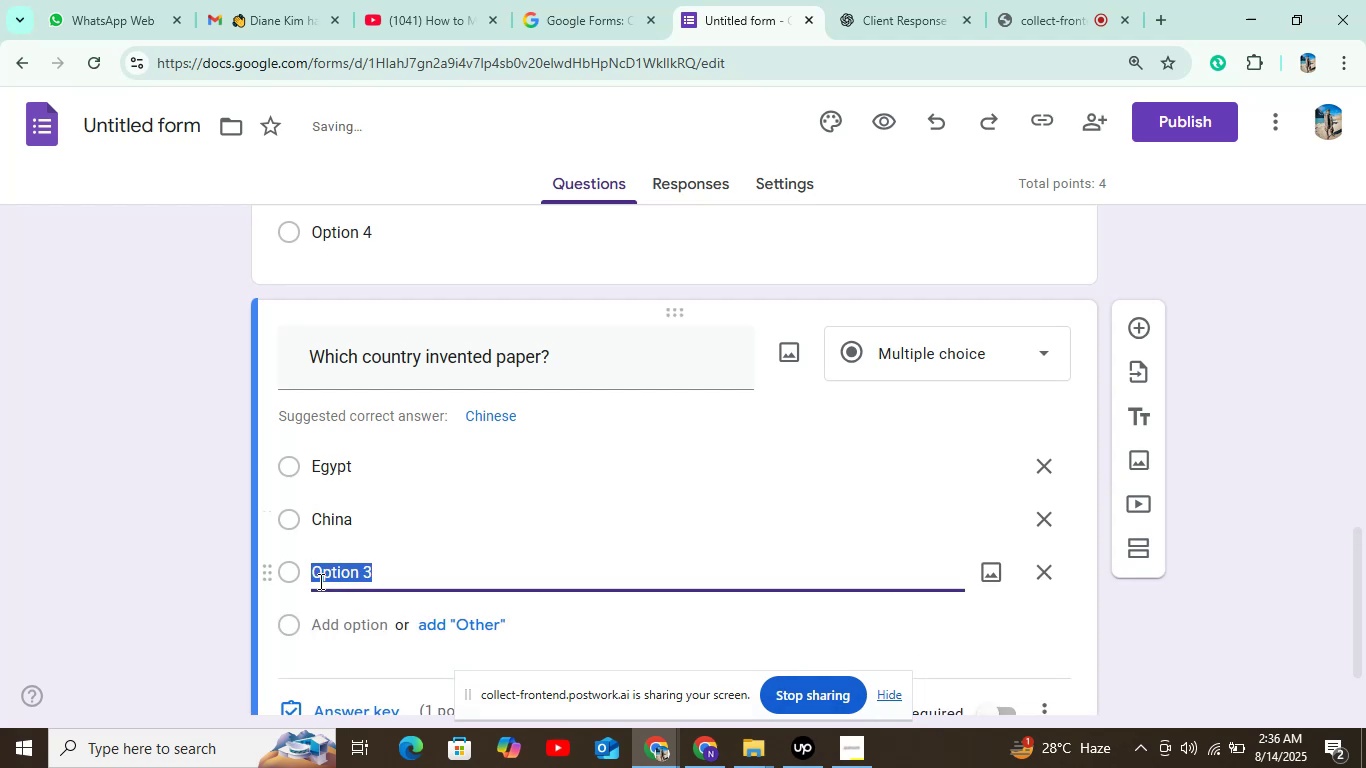 
key(Control+V)
 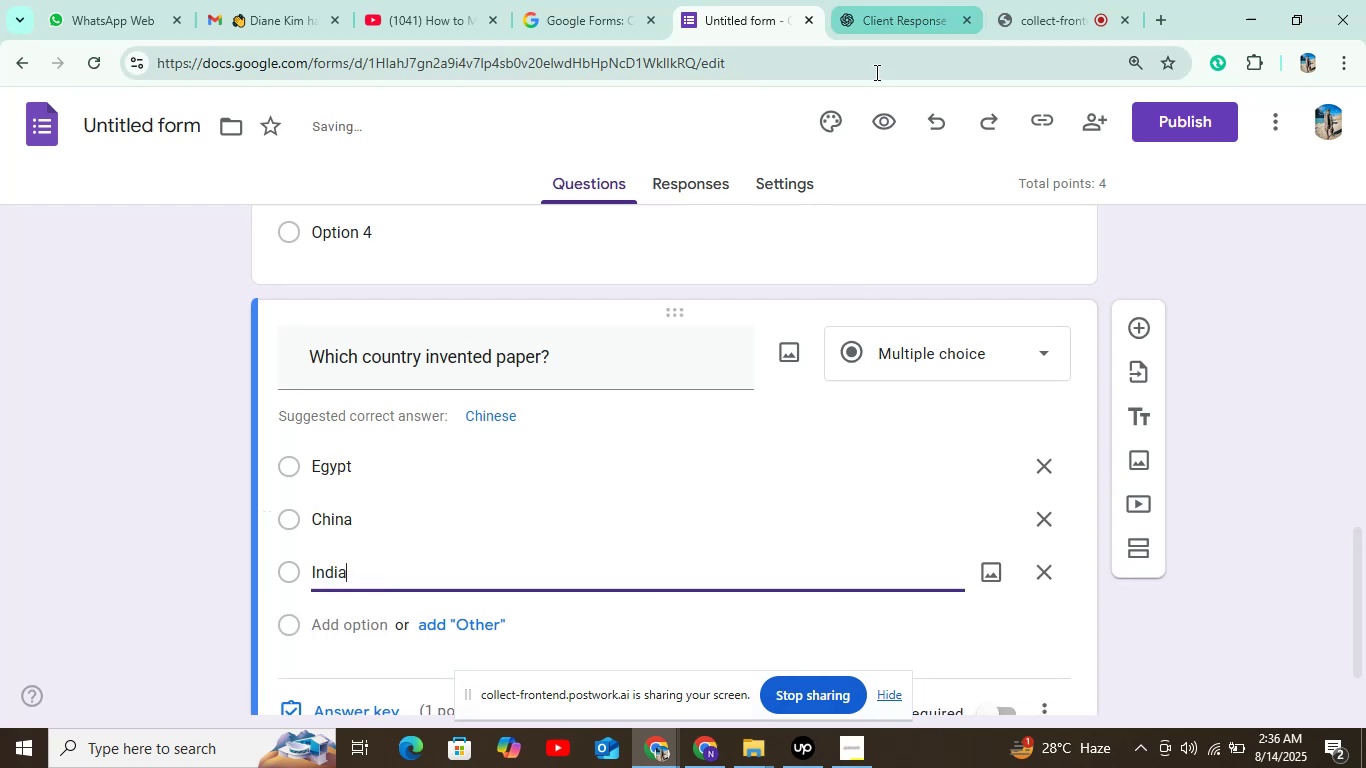 
left_click([902, 29])
 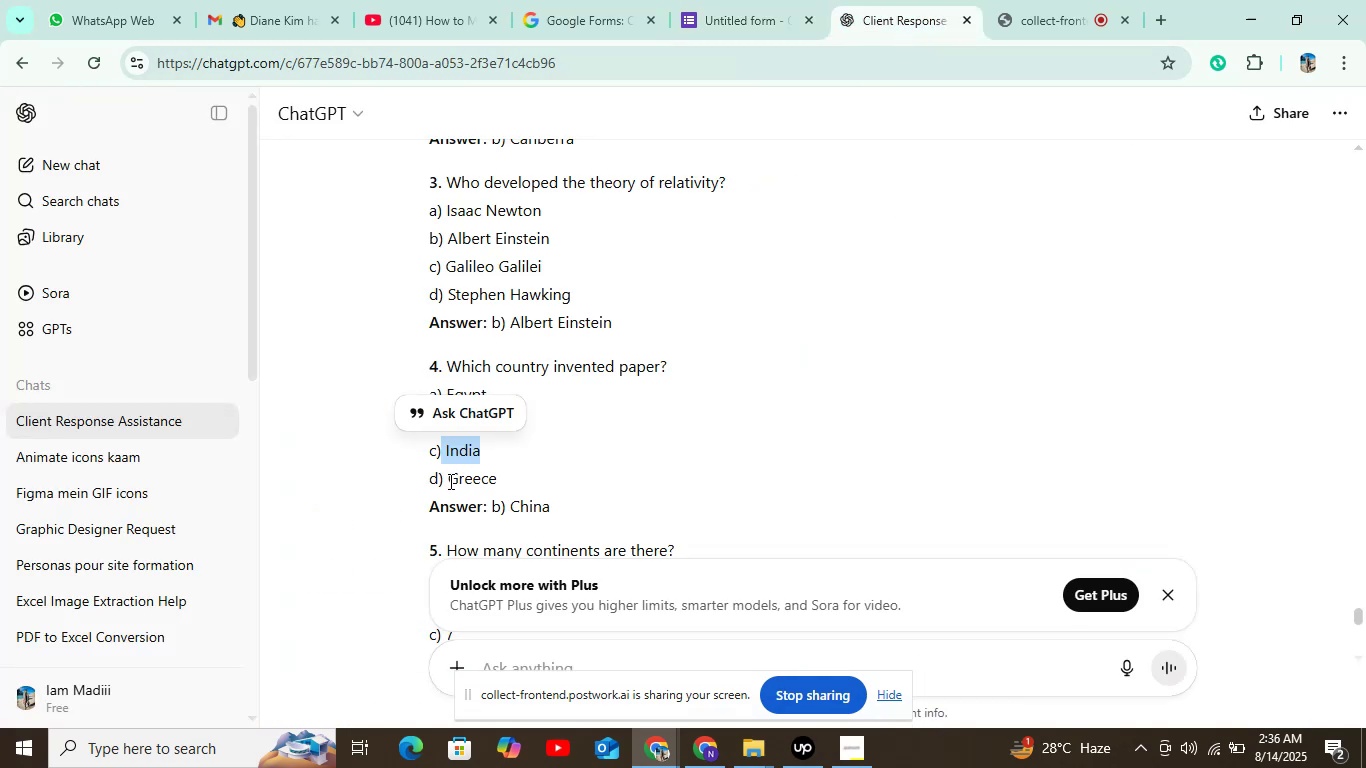 
left_click_drag(start_coordinate=[447, 480], to_coordinate=[516, 478])
 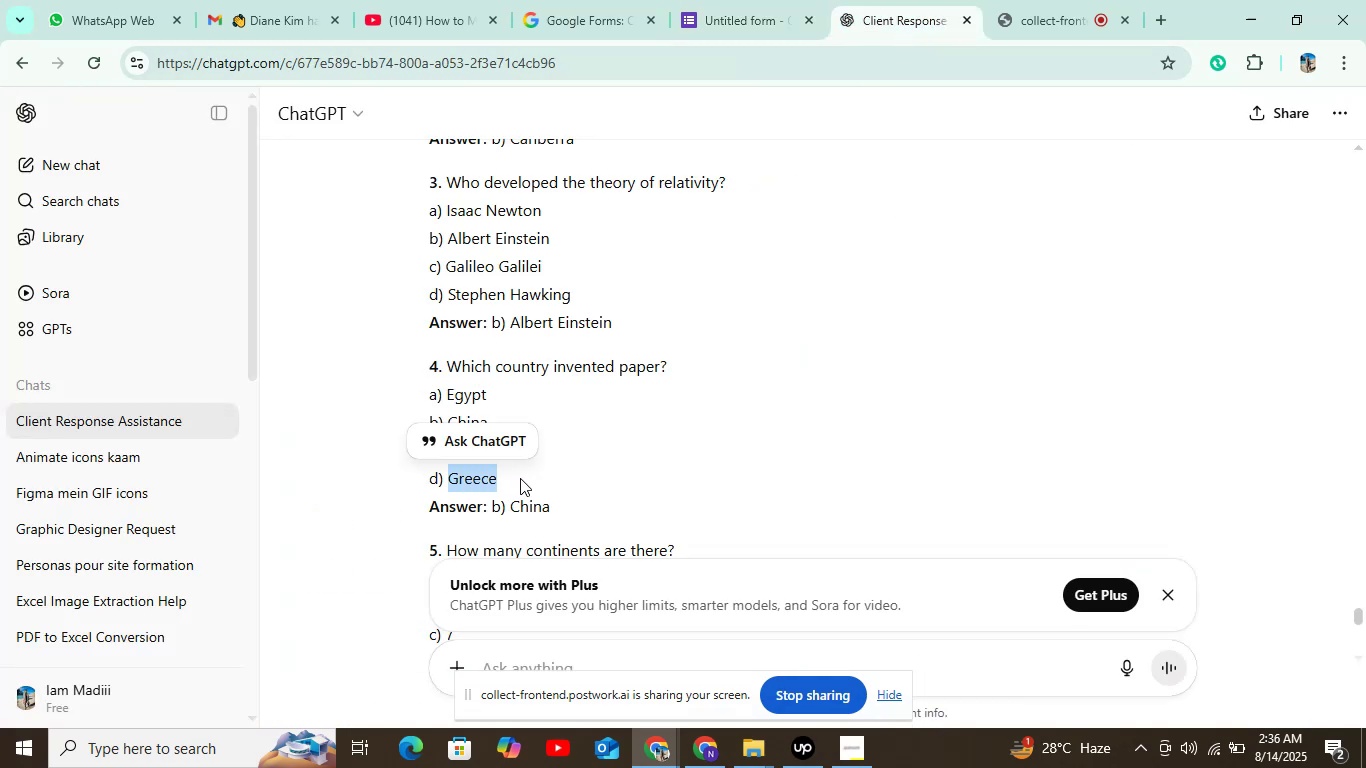 
key(Control+C)
 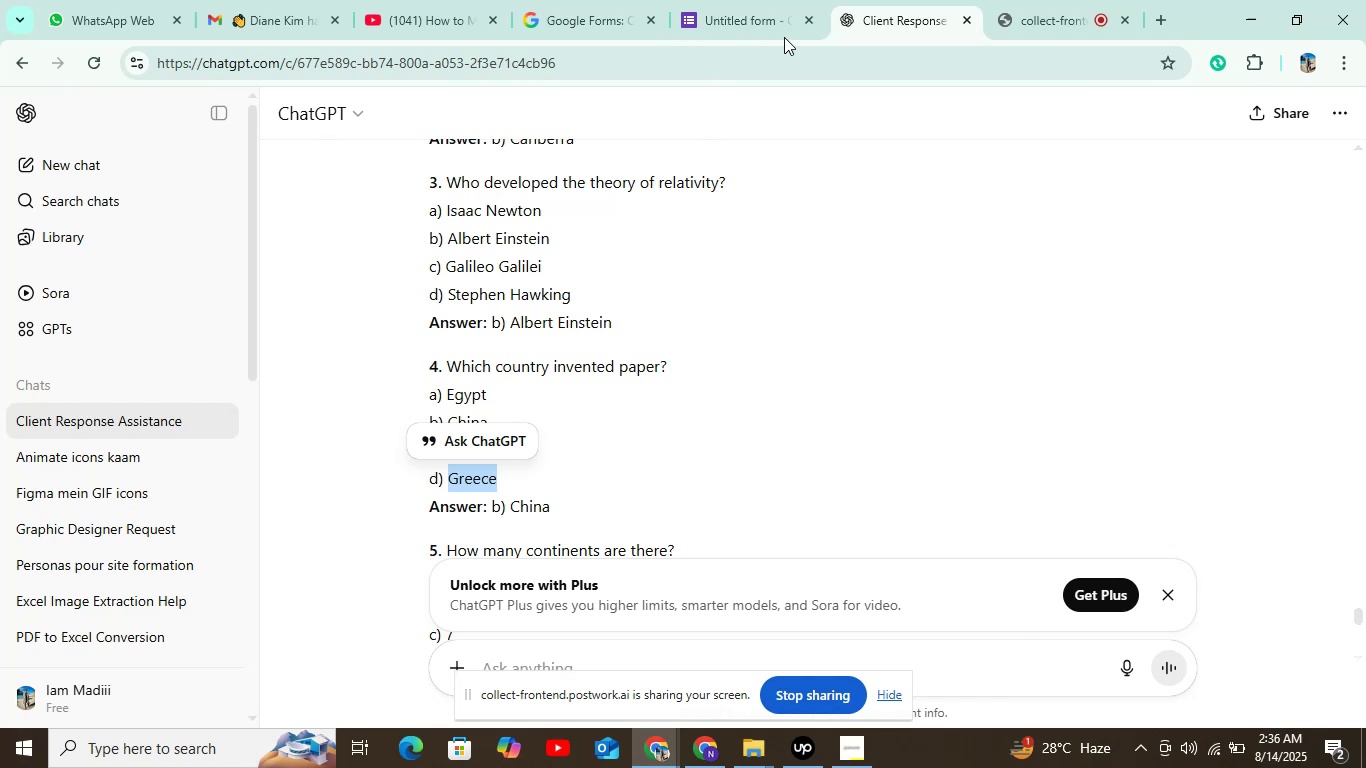 
left_click([771, 28])
 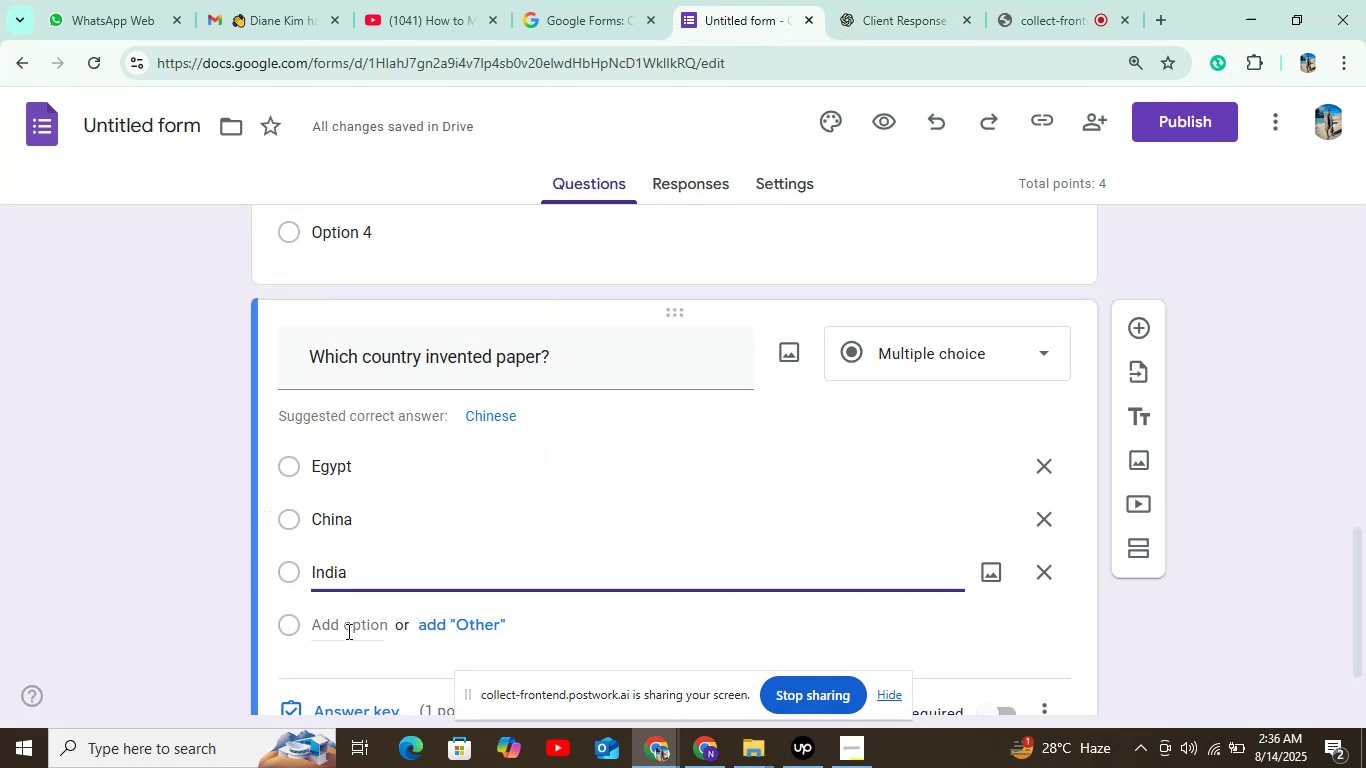 
left_click([347, 634])
 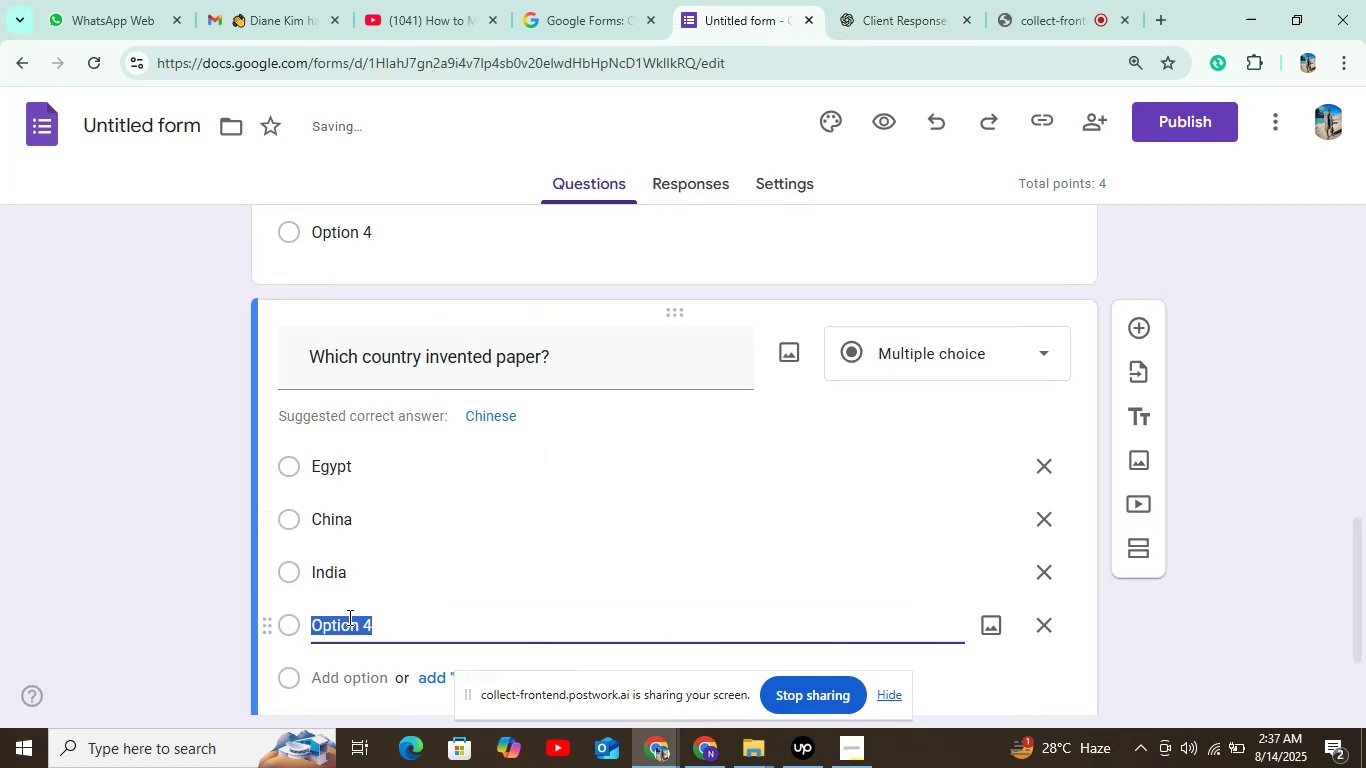 
key(Control+V)
 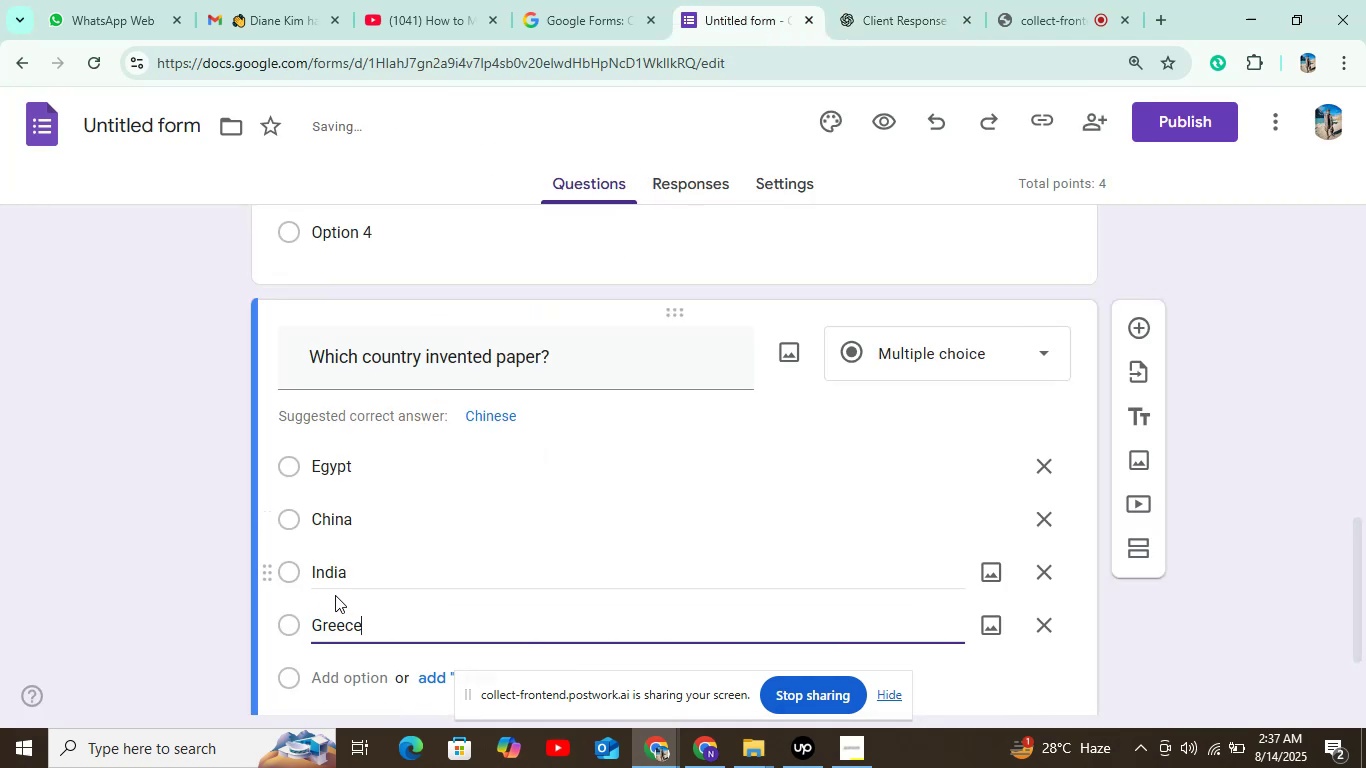 
scroll: coordinate [558, 540], scroll_direction: down, amount: 3.0
 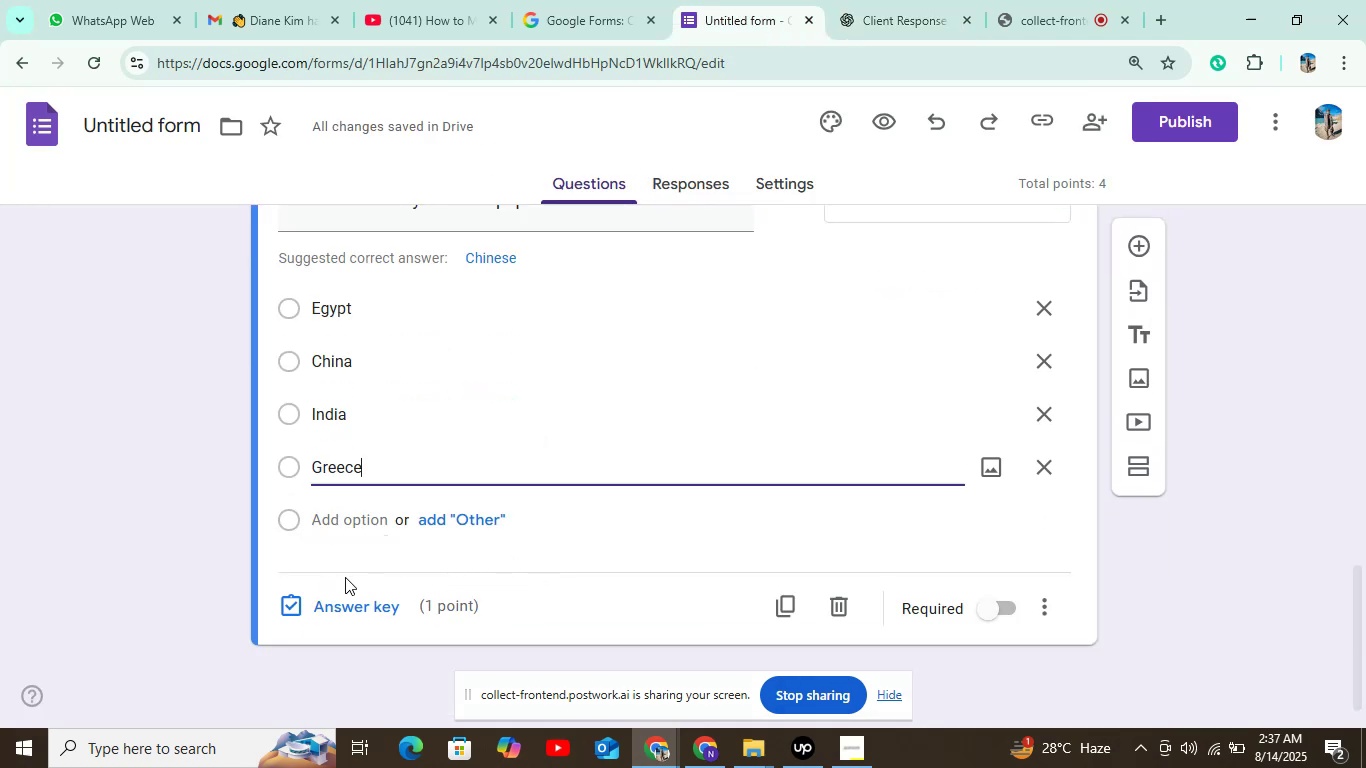 
left_click([336, 605])
 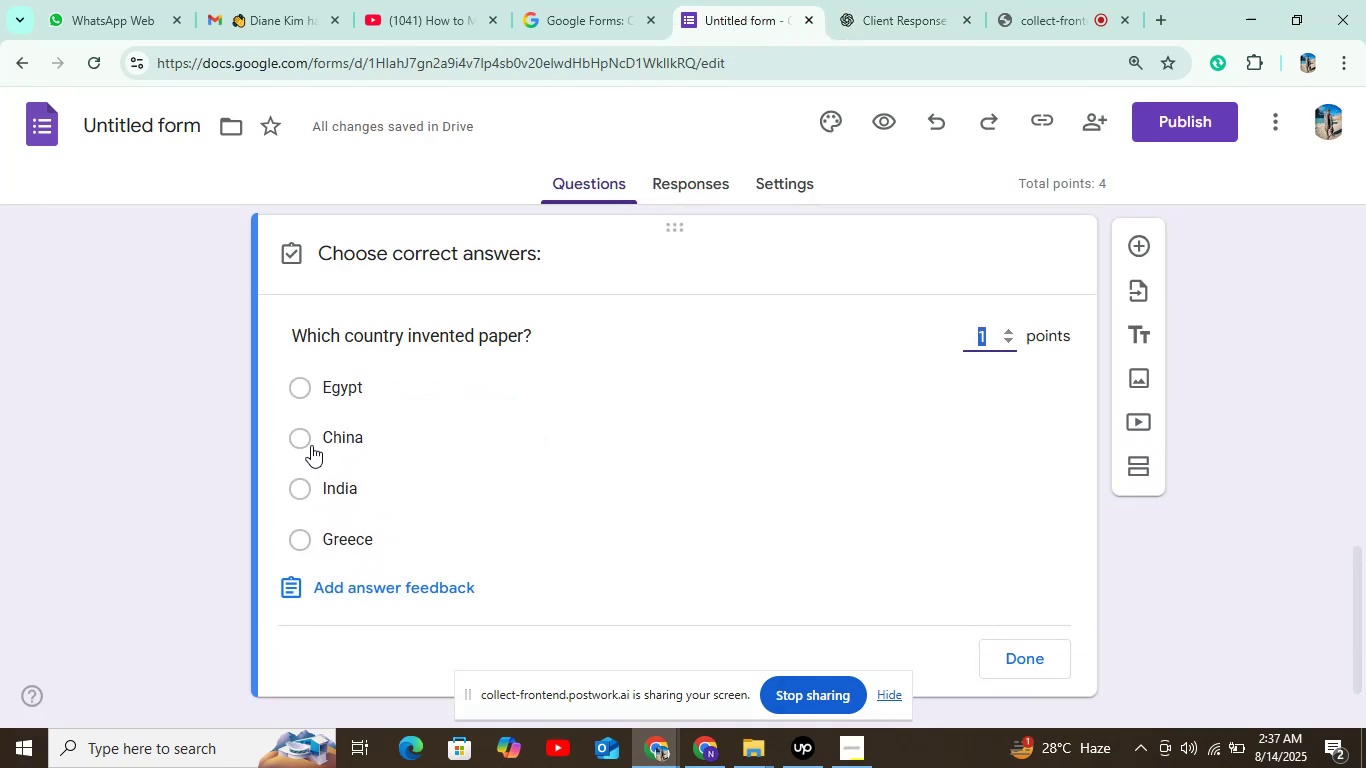 
left_click([297, 435])
 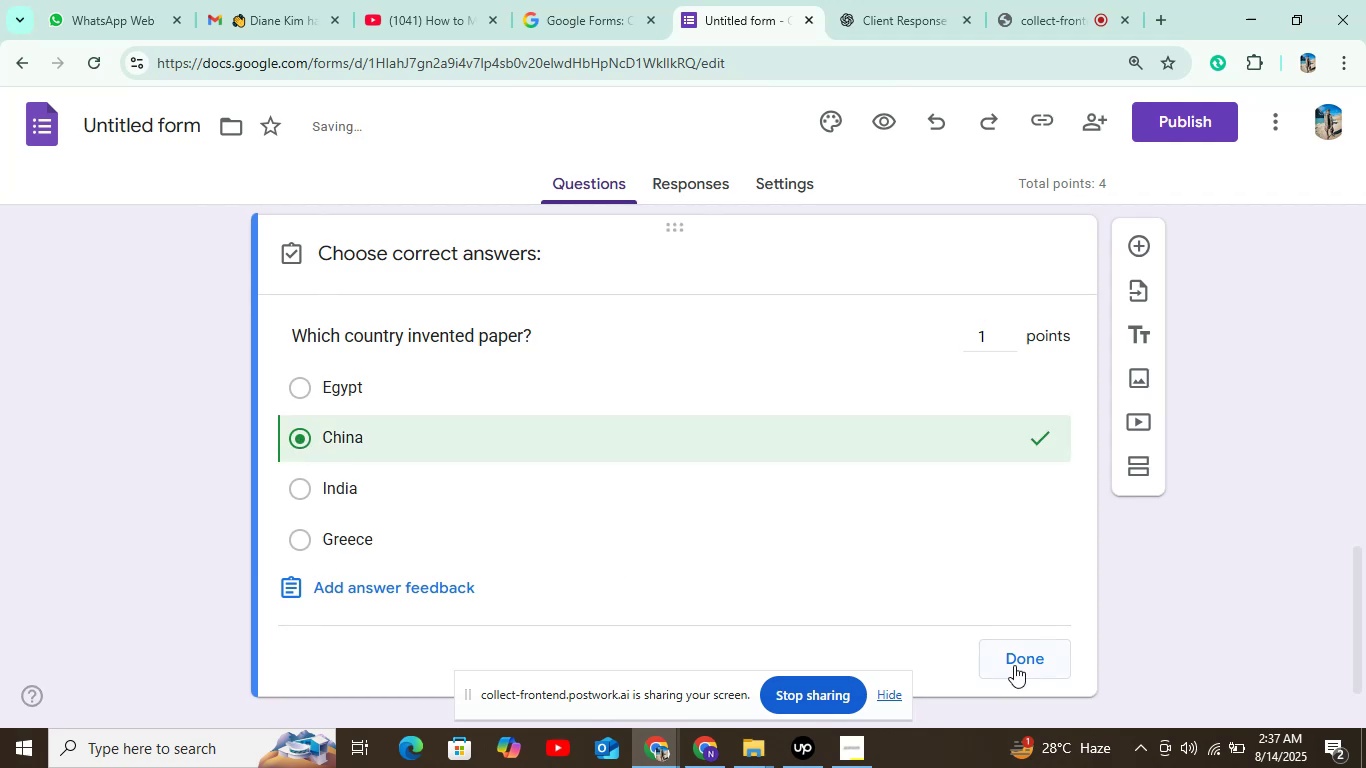 
left_click([1020, 649])
 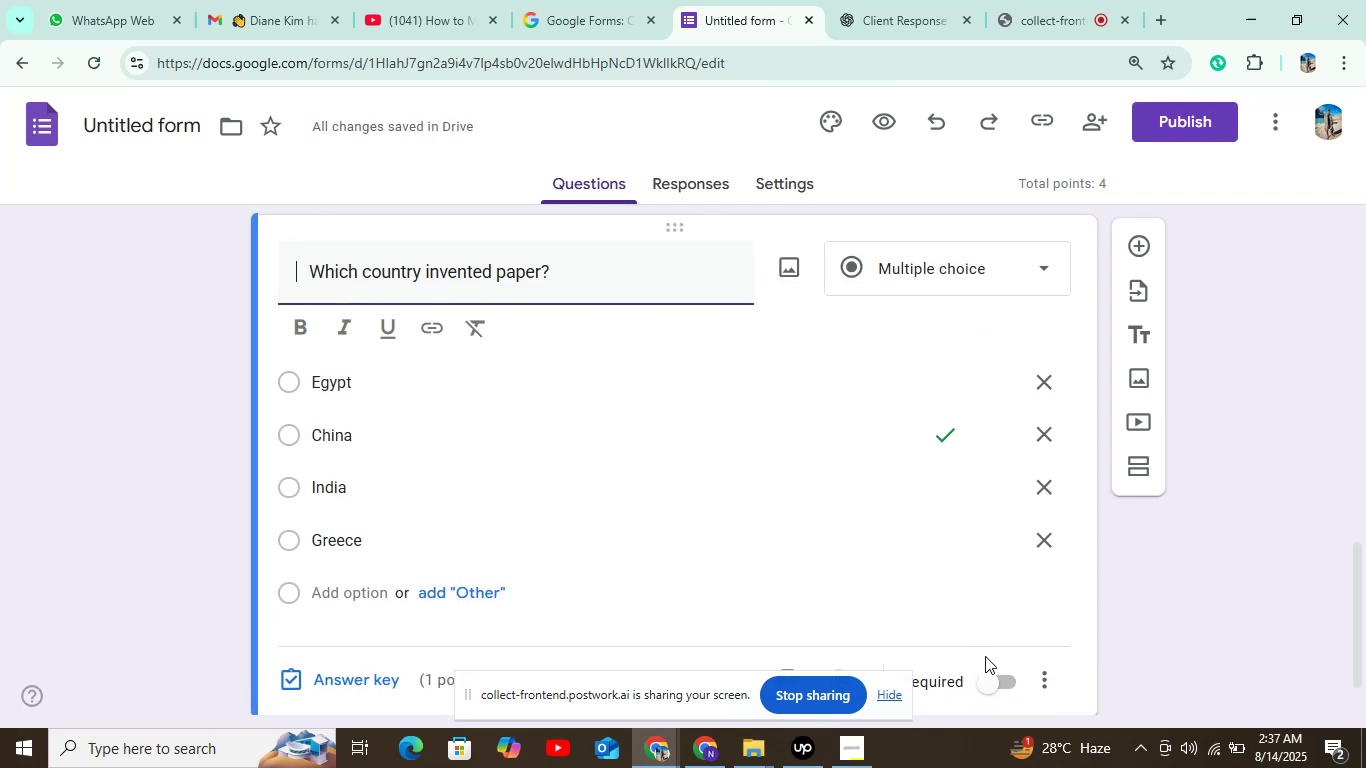 
left_click([993, 679])
 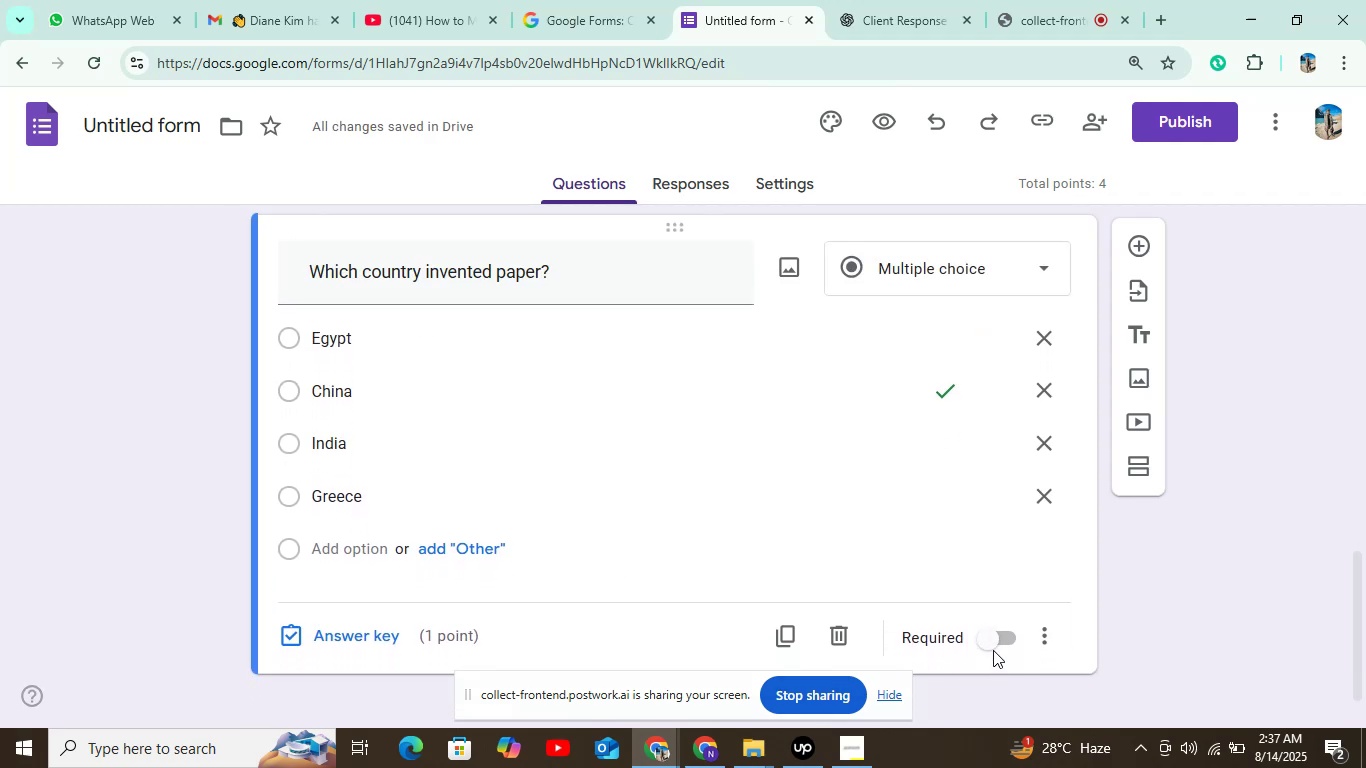 
left_click([993, 644])
 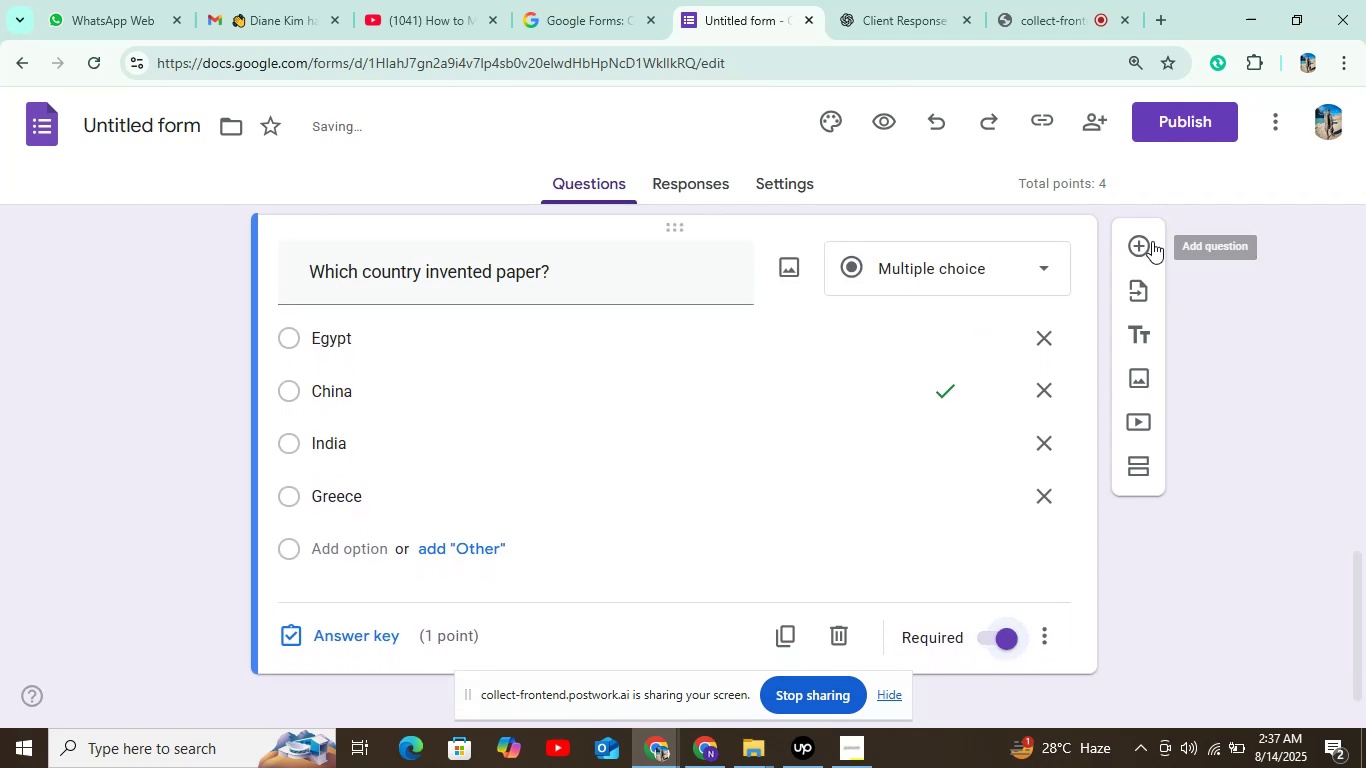 
left_click([1146, 247])
 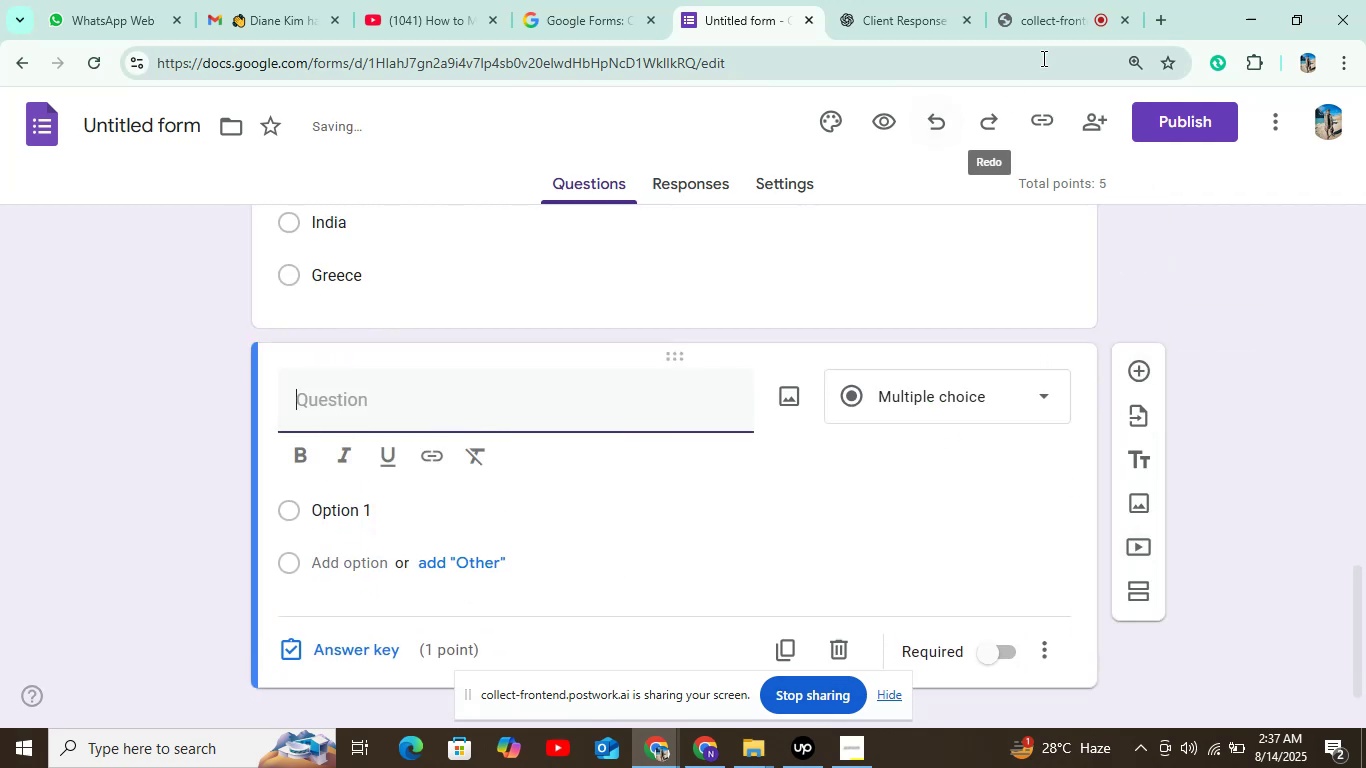 
left_click([907, 14])
 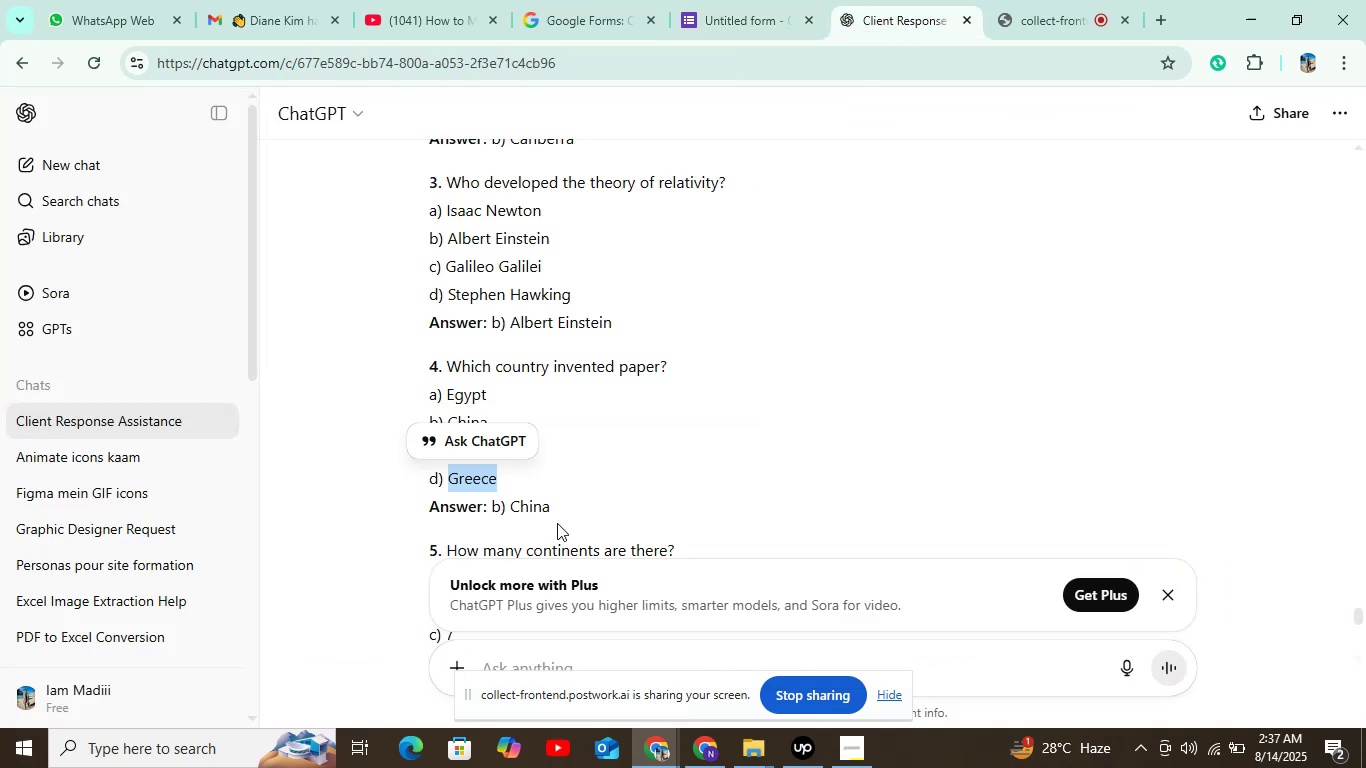 
scroll: coordinate [738, 396], scroll_direction: down, amount: 2.0
 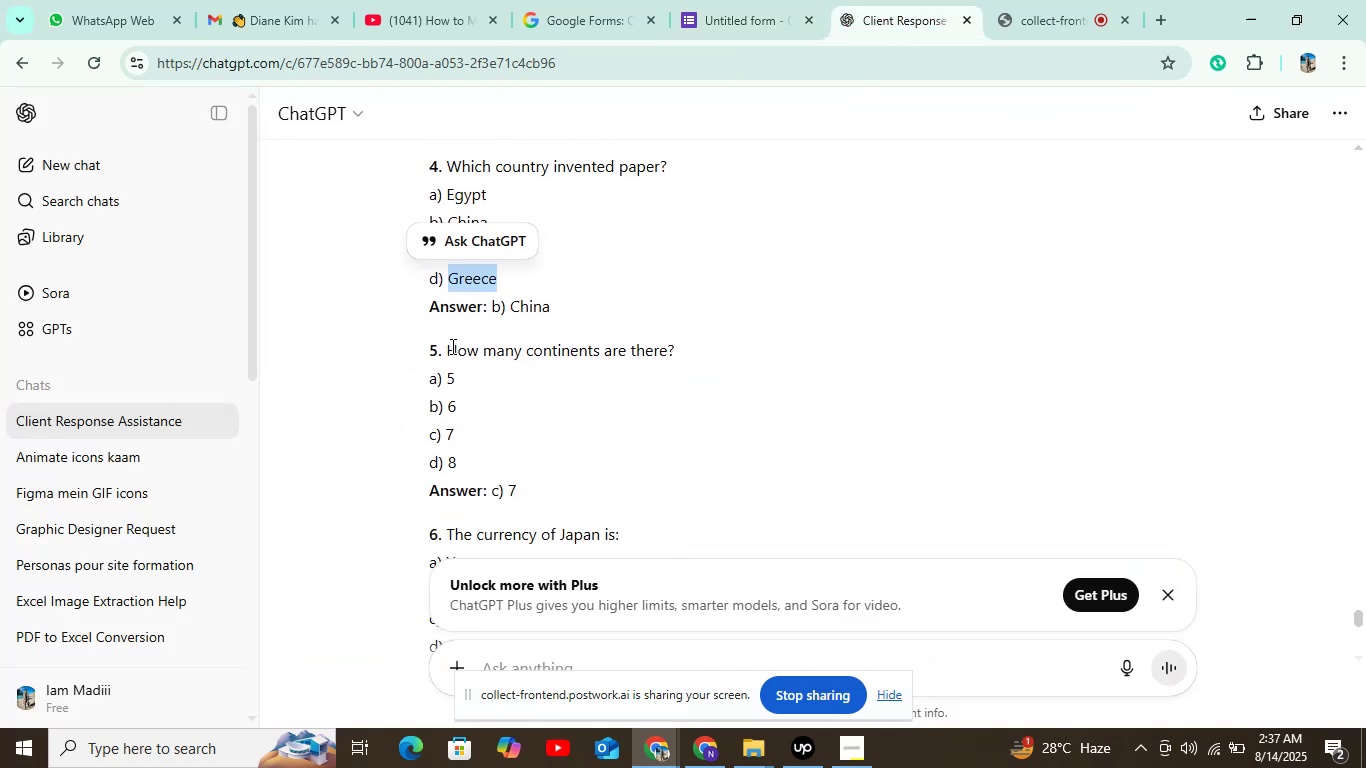 
left_click_drag(start_coordinate=[443, 344], to_coordinate=[697, 348])
 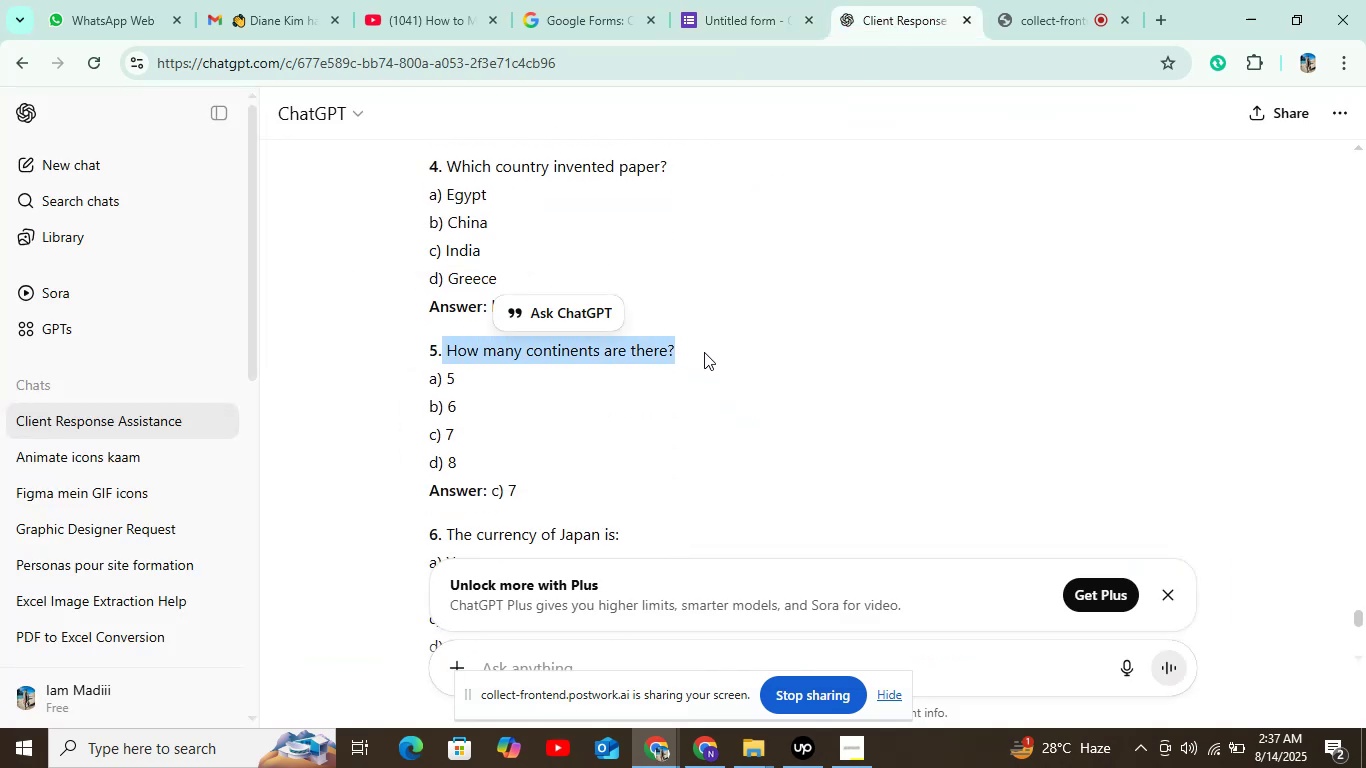 
key(Control+C)
 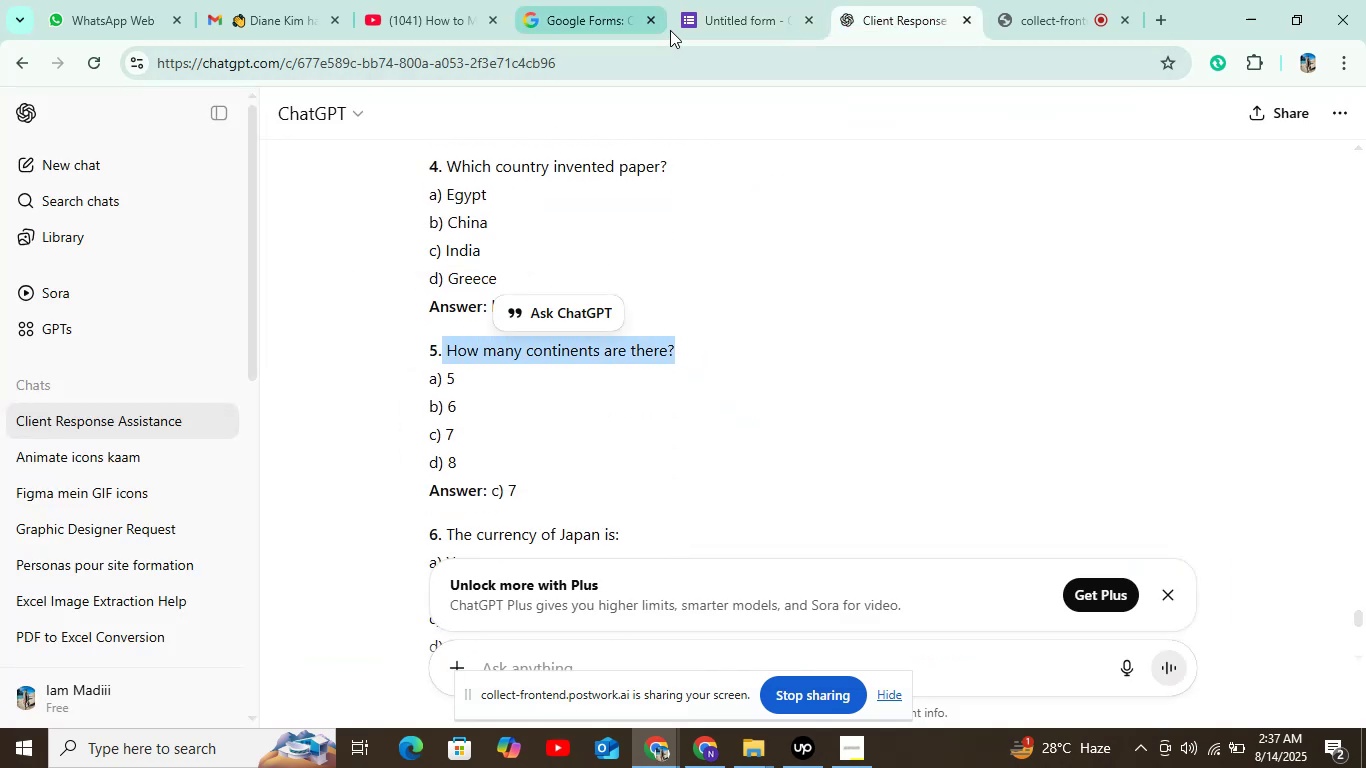 
left_click([702, 24])
 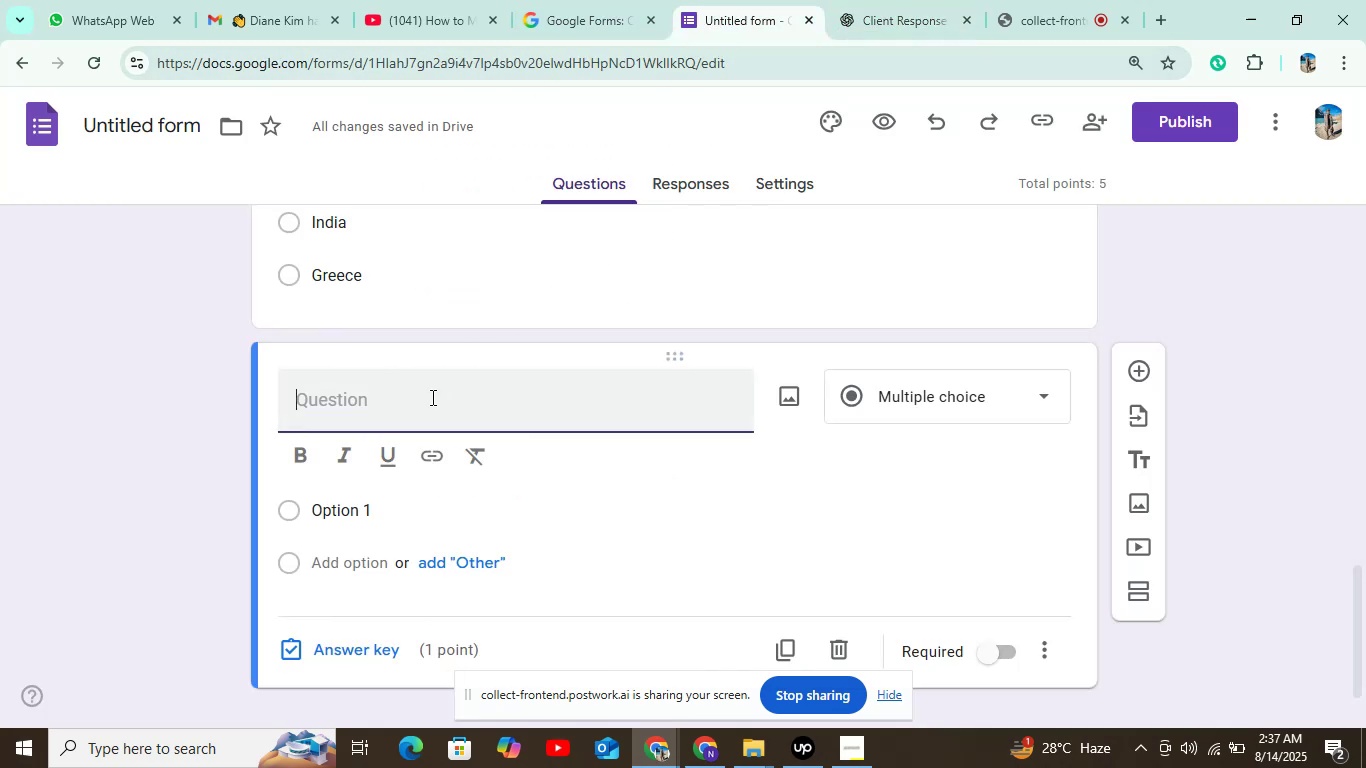 
key(Control+V)
 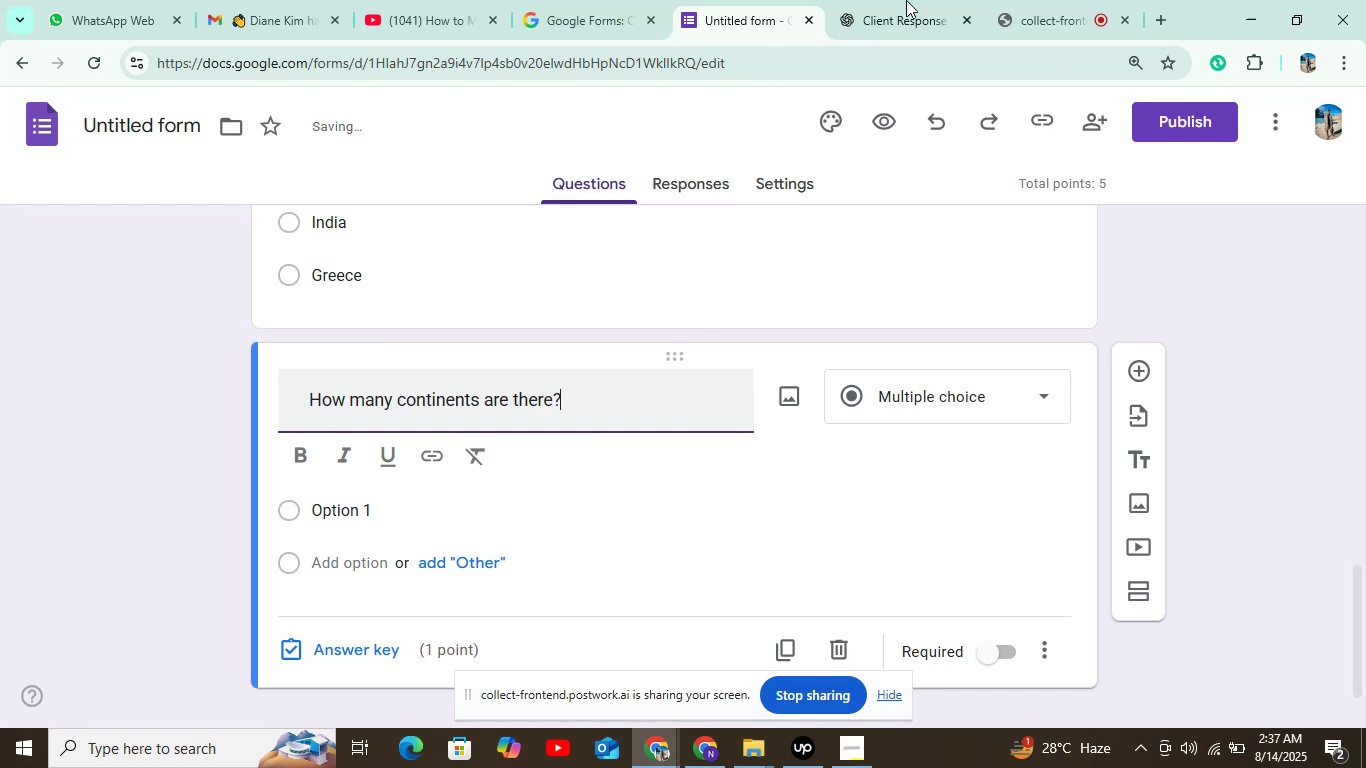 
left_click([920, 11])
 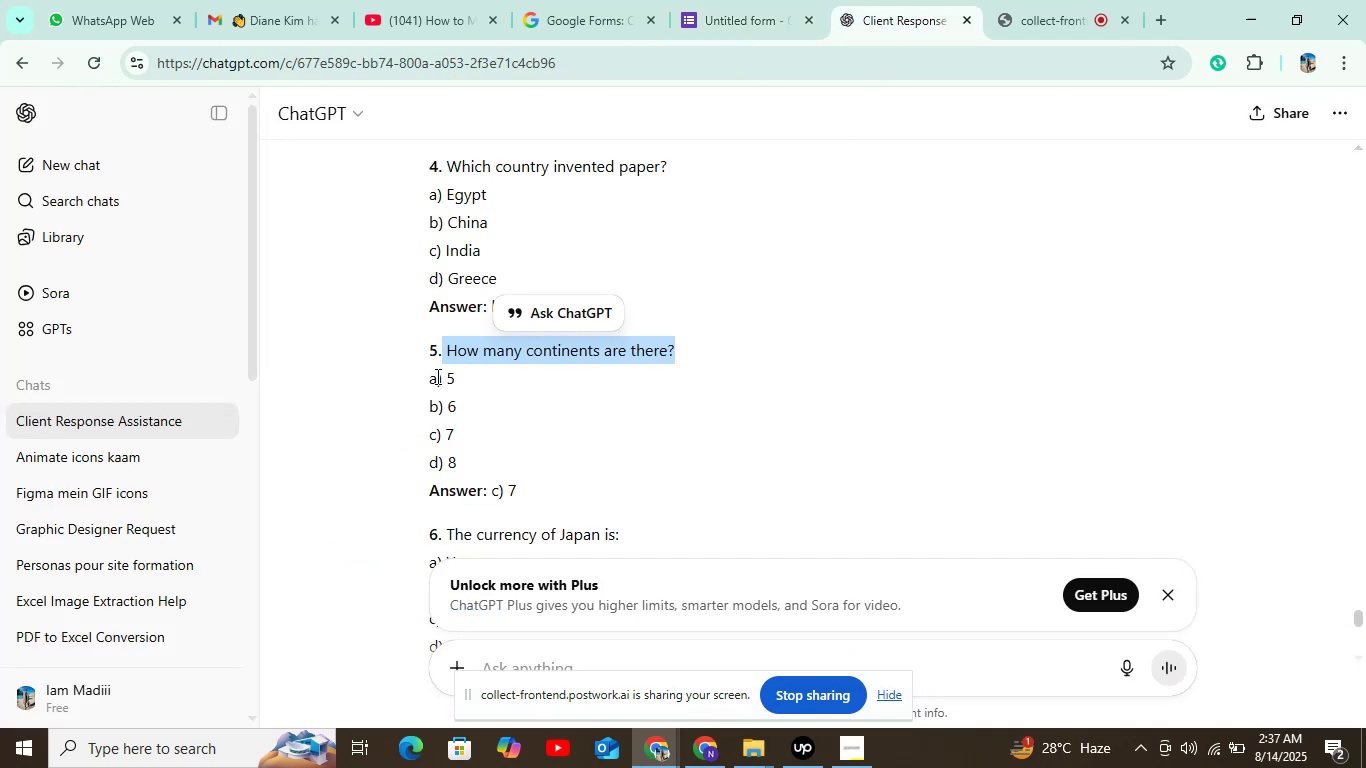 
left_click_drag(start_coordinate=[445, 379], to_coordinate=[457, 380])
 